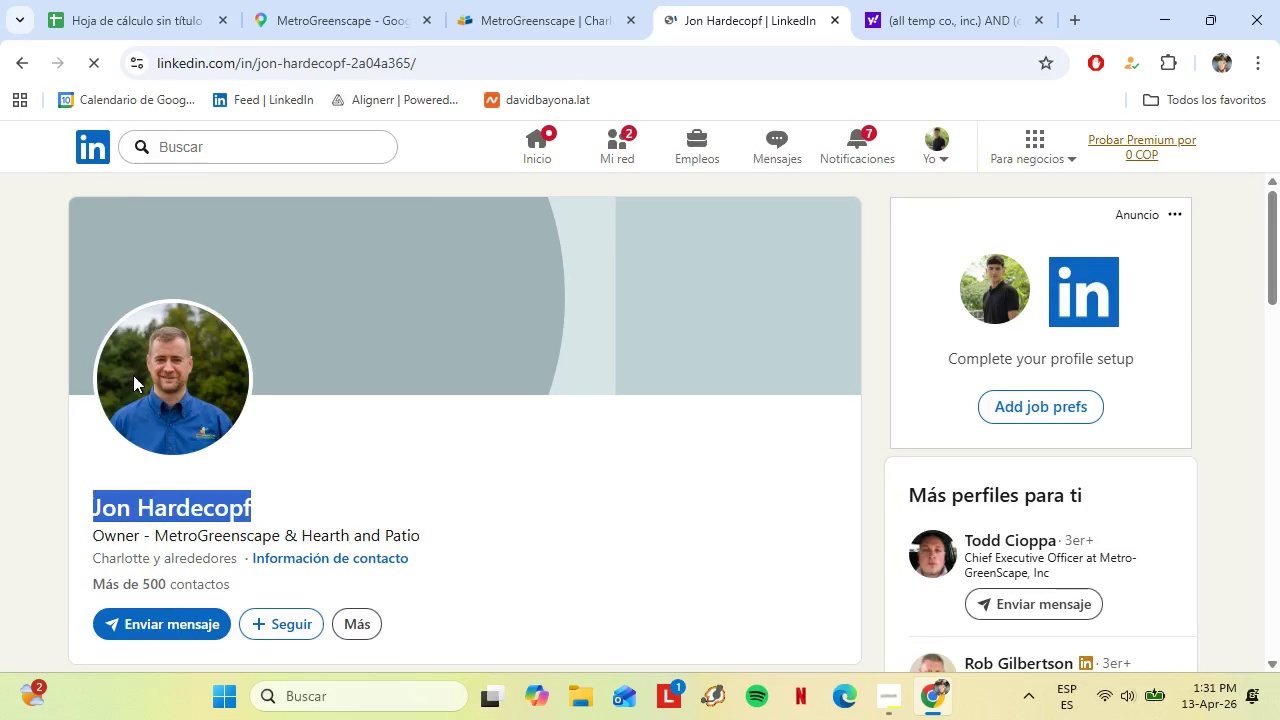 
scroll: coordinate [453, 545], scroll_direction: down, amount: 1.0
 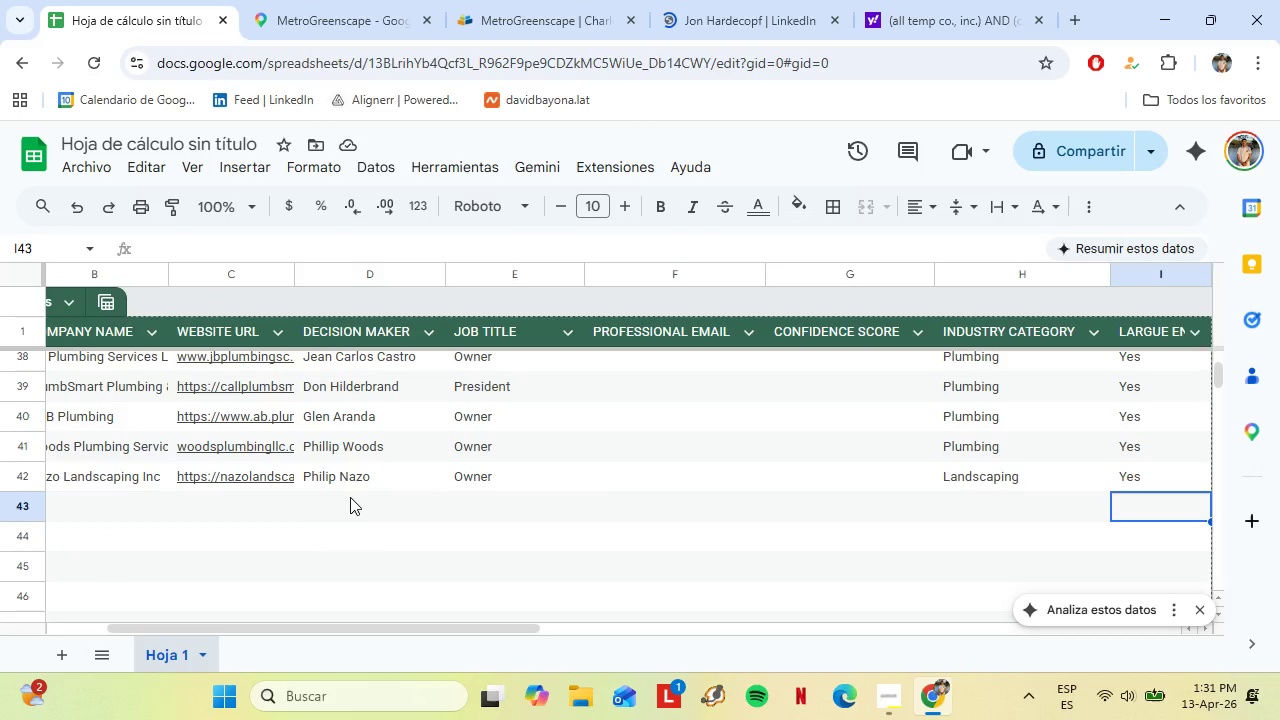 
left_click([350, 497])
 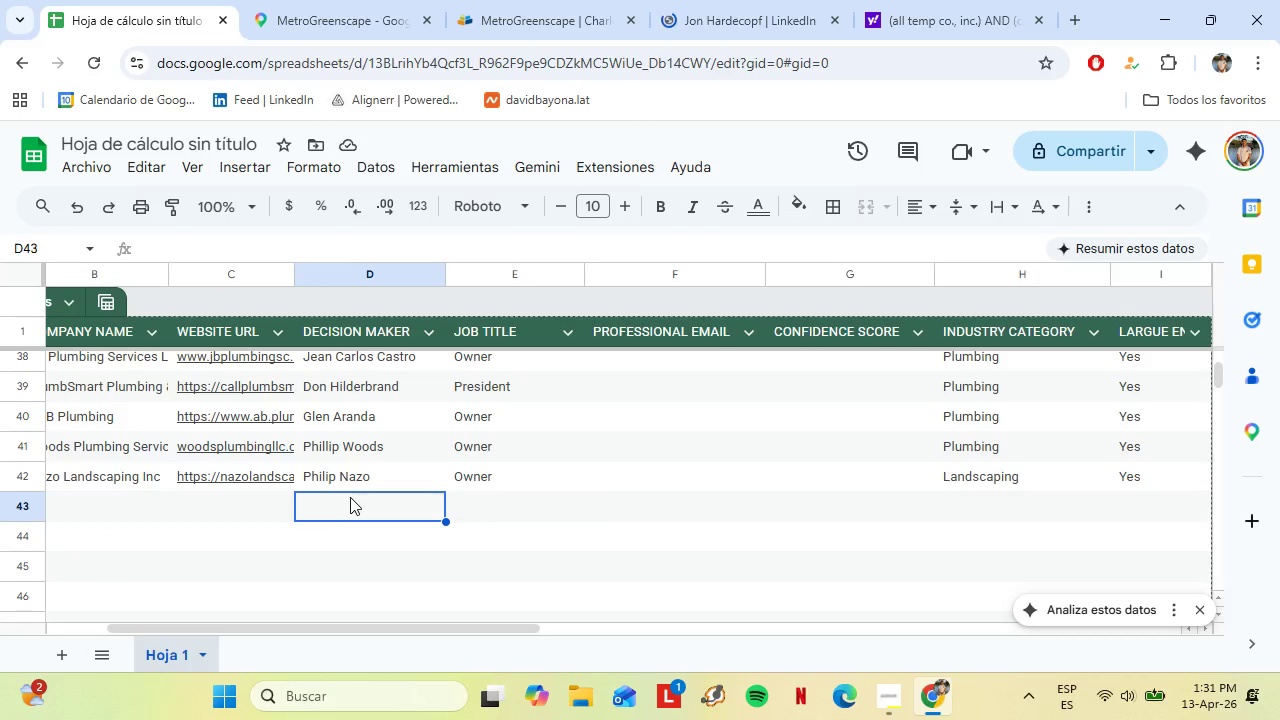 
key(Control+Shift+V)
 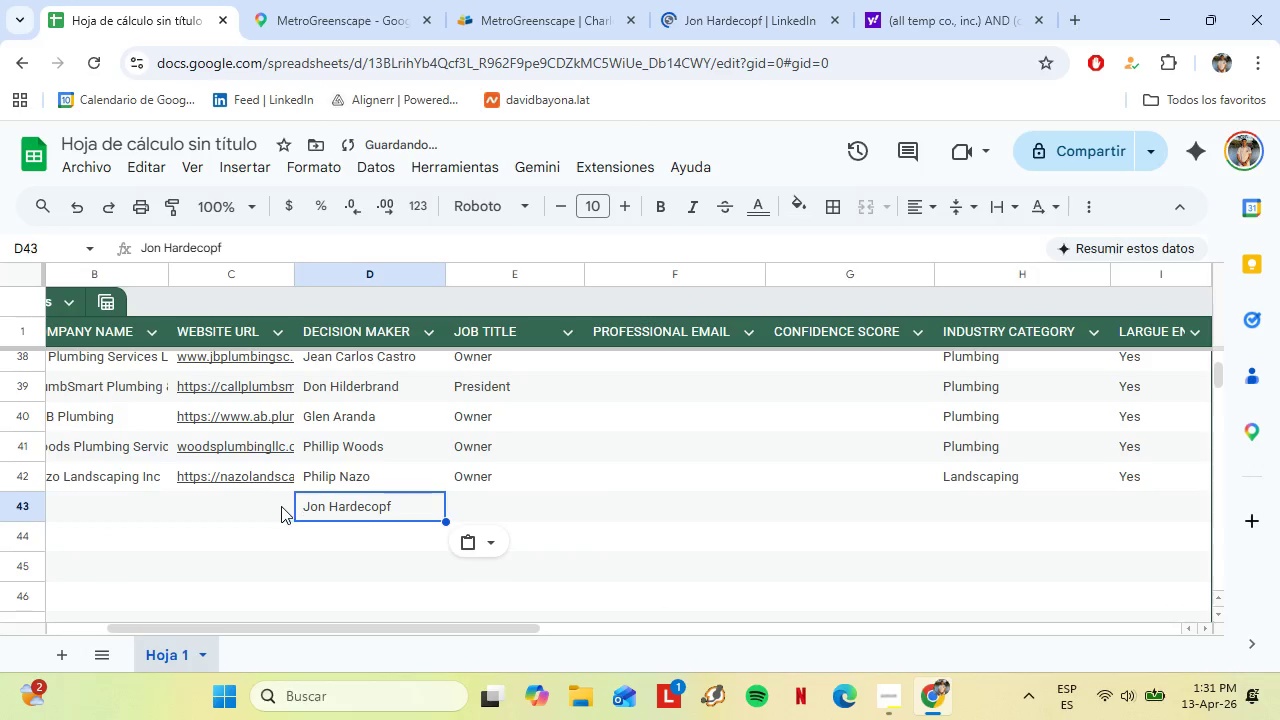 
left_click([281, 506])
 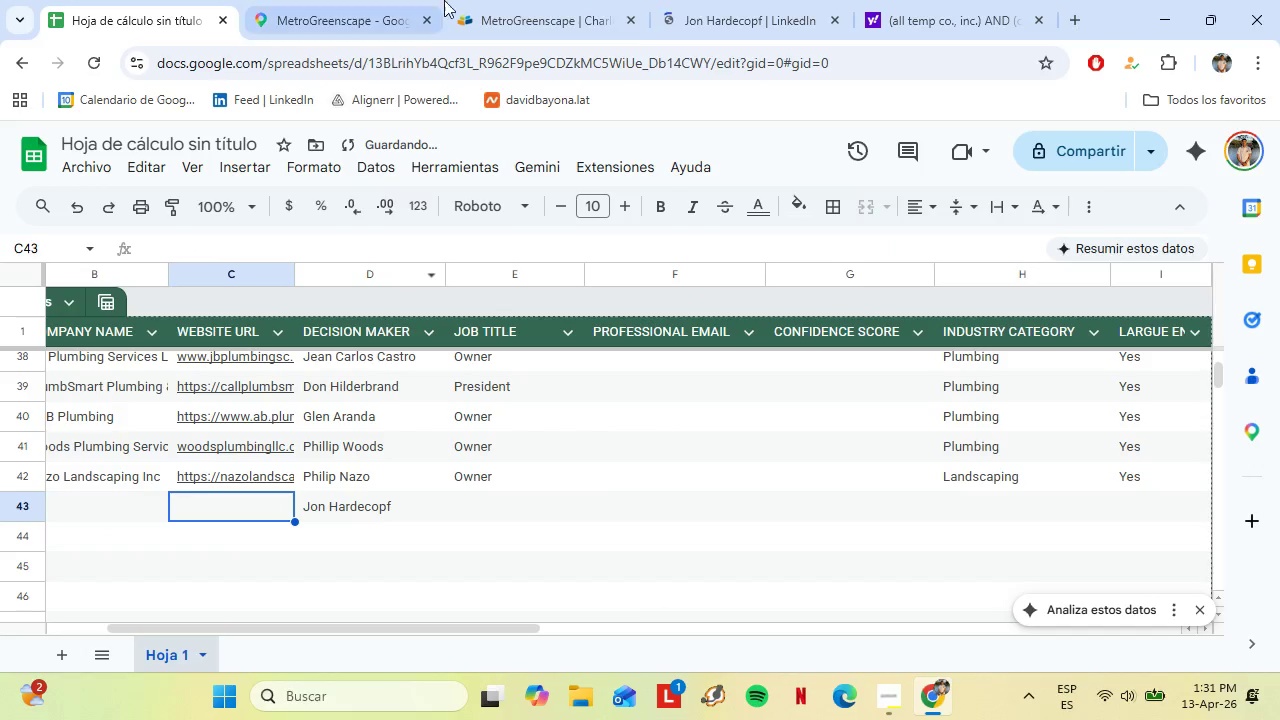 
left_click([498, 0])
 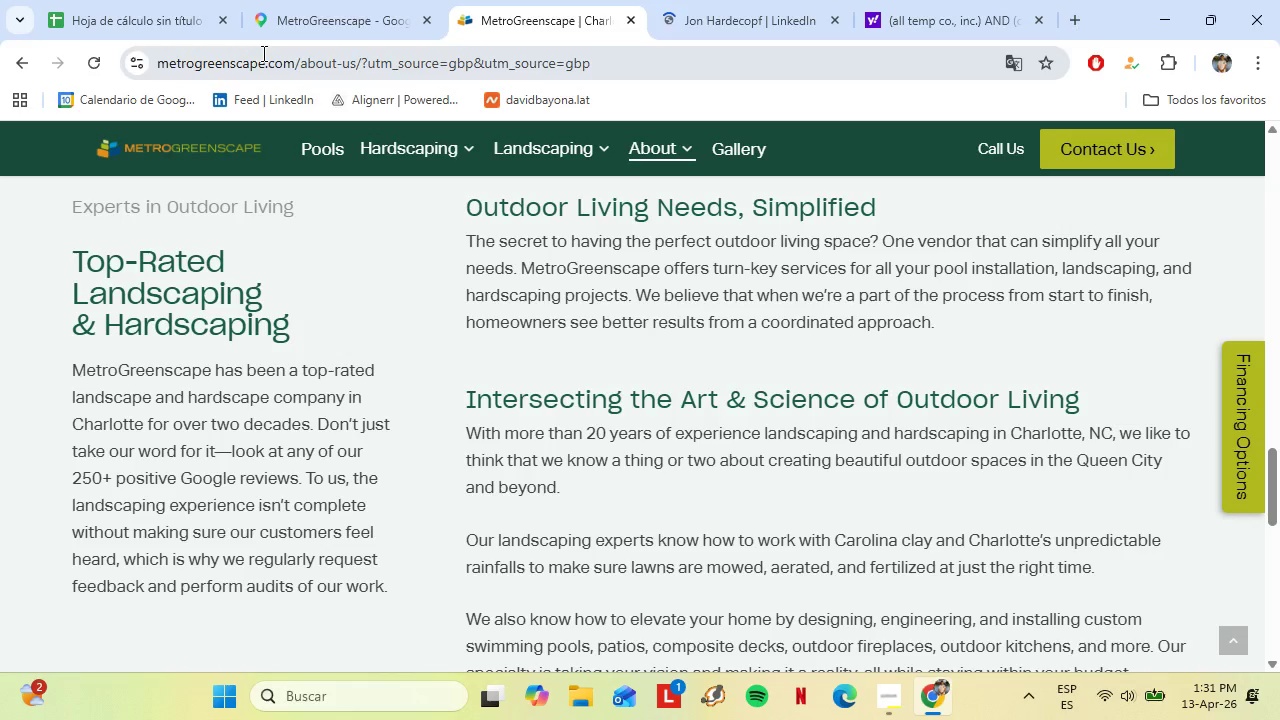 
left_click([262, 52])
 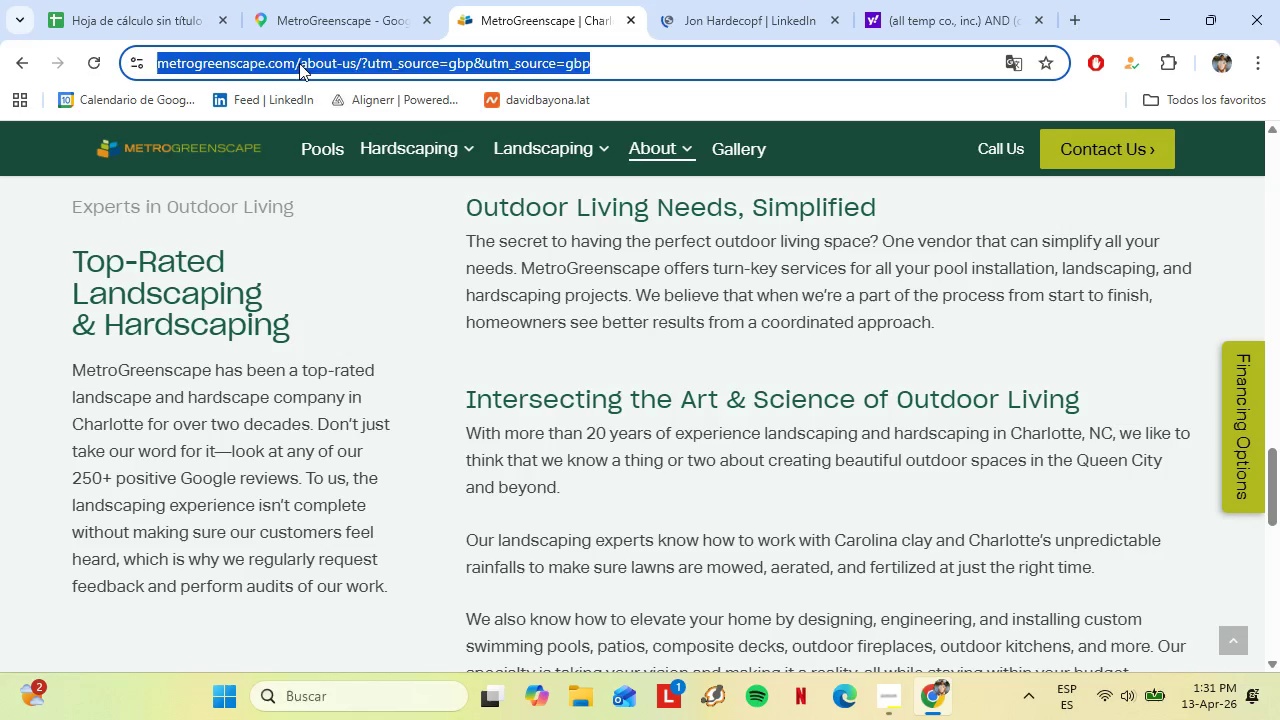 
left_click([299, 62])
 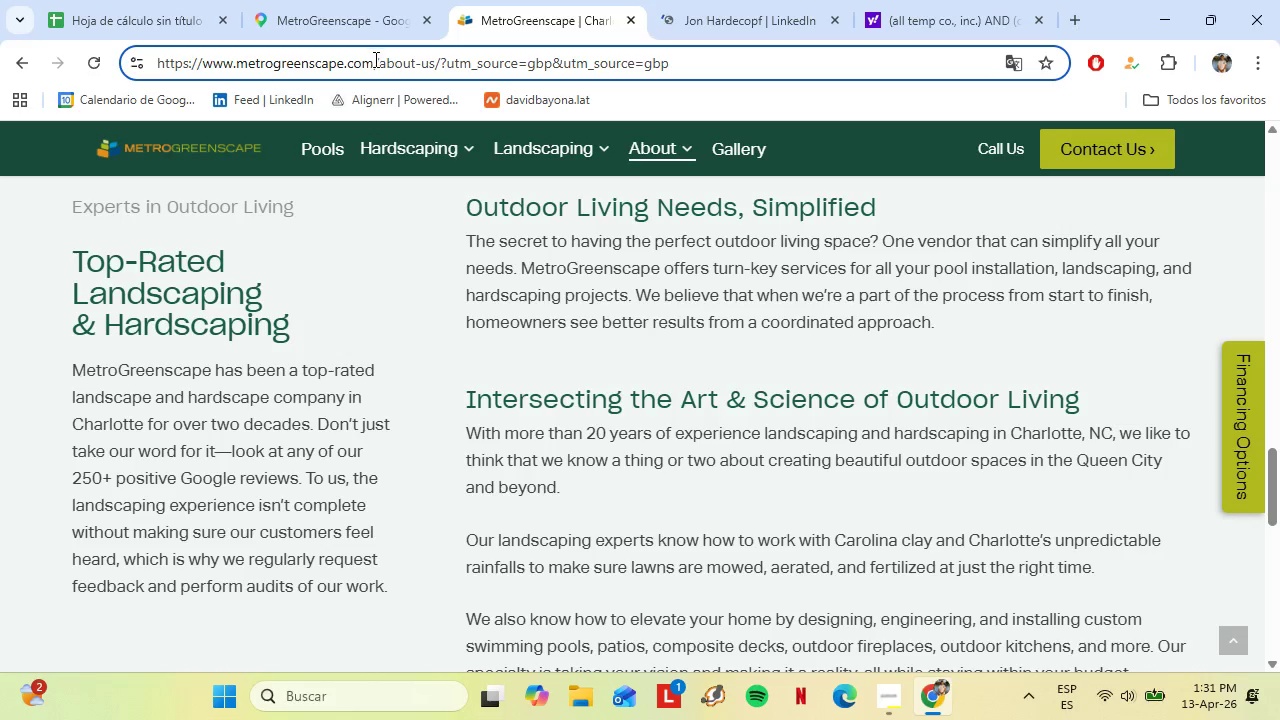 
left_click_drag(start_coordinate=[375, 60], to_coordinate=[207, 47])
 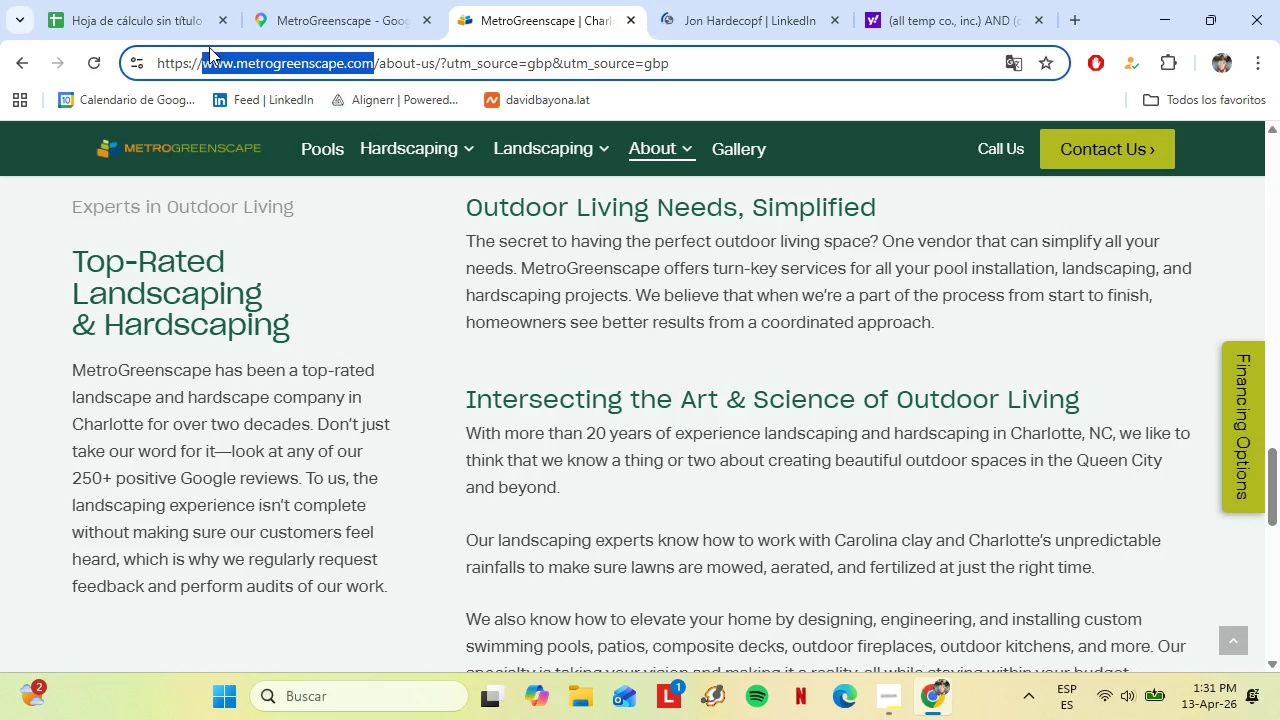 
key(Control+C)
 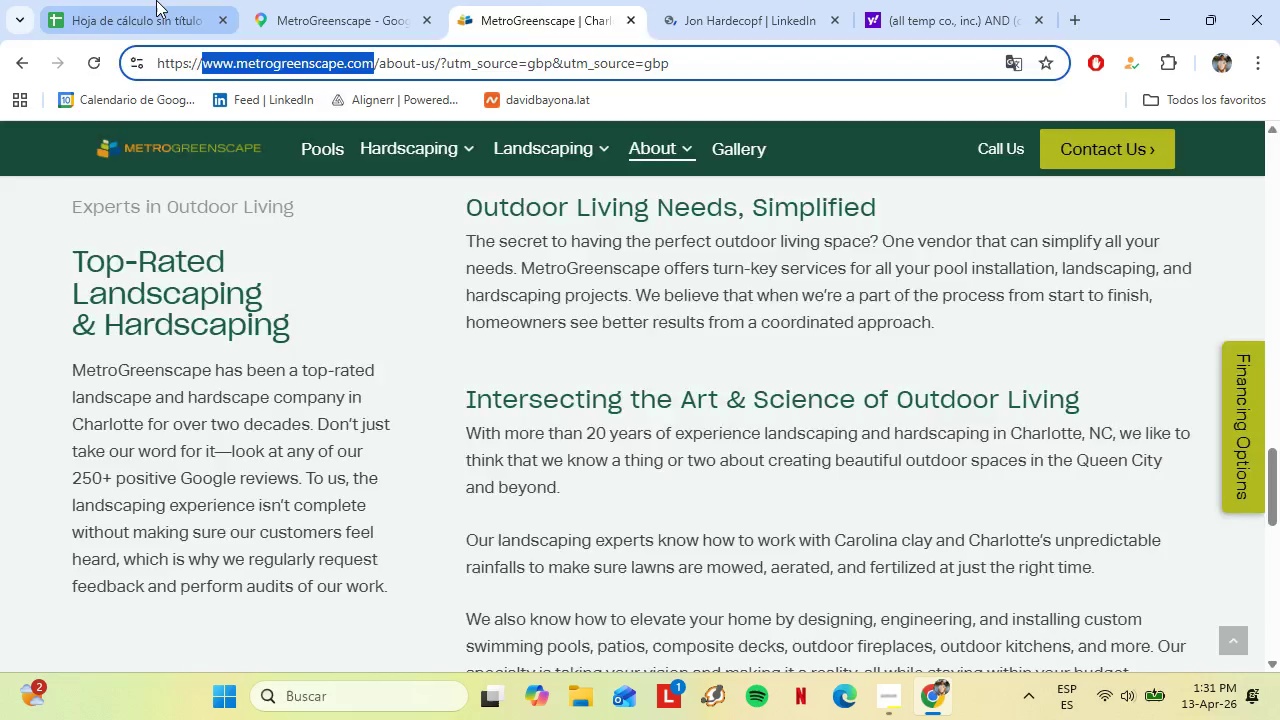 
left_click([156, 0])
 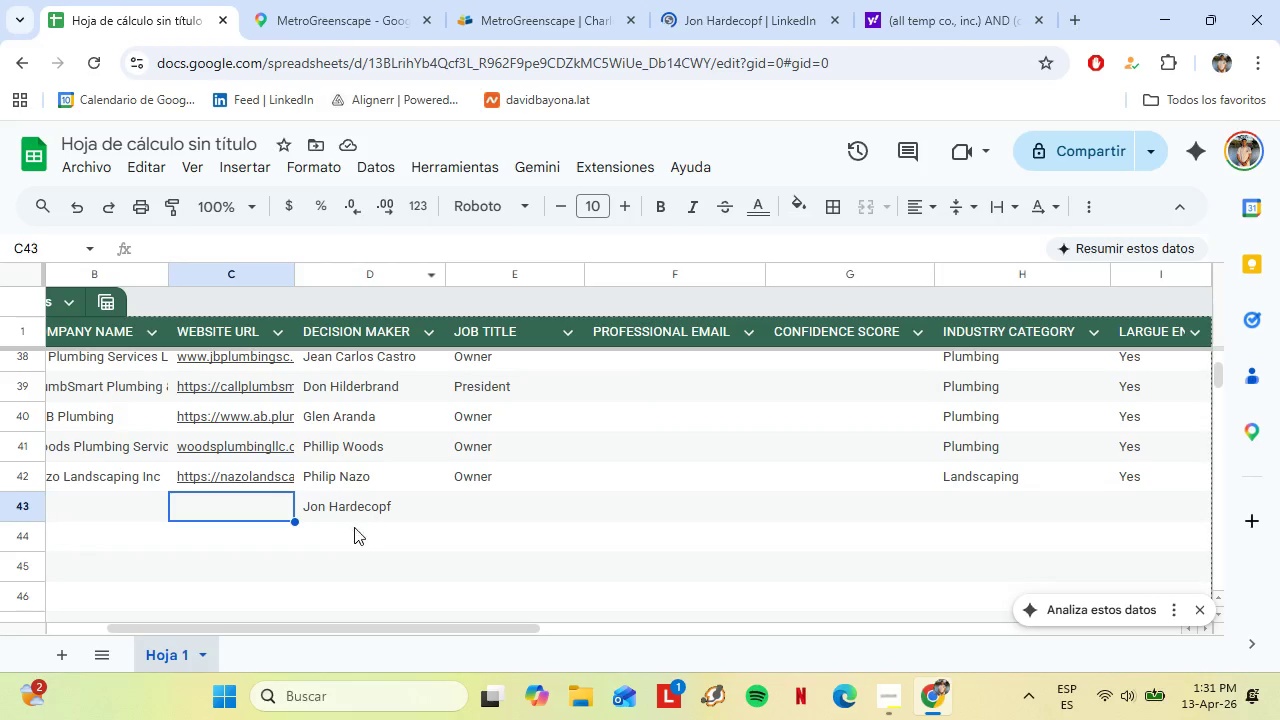 
key(Control+Shift+V)
 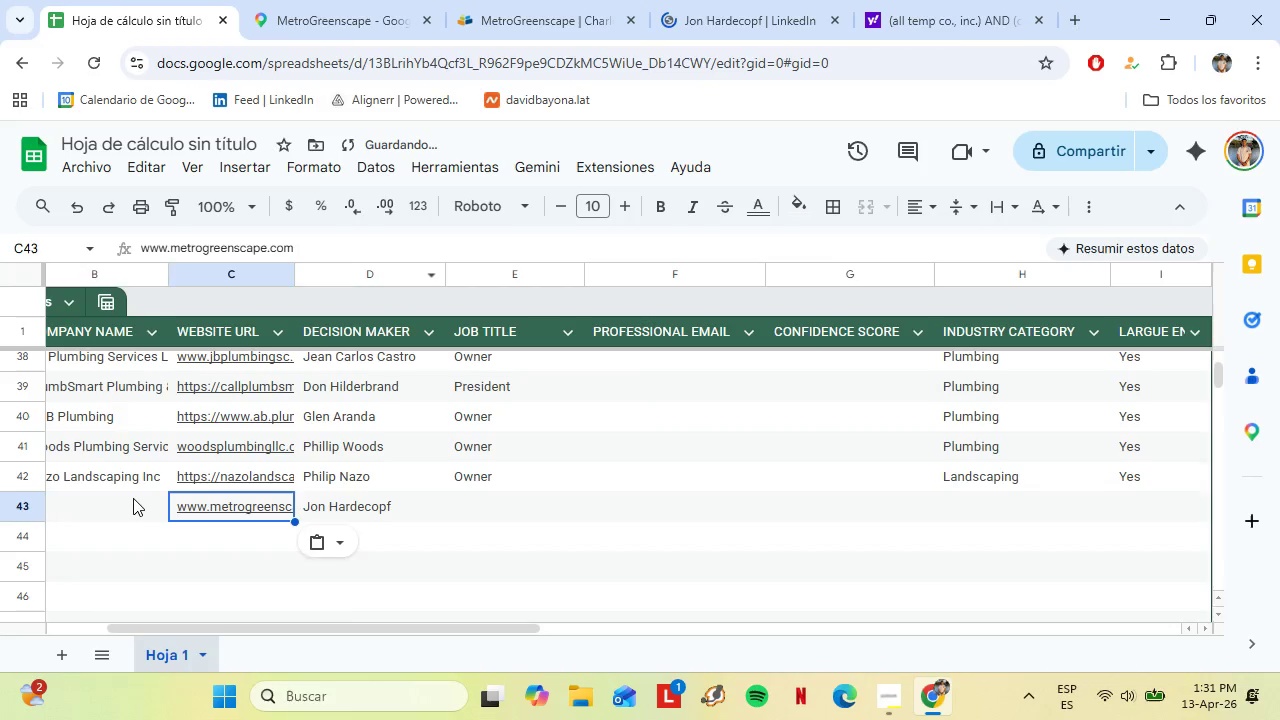 
left_click([133, 498])
 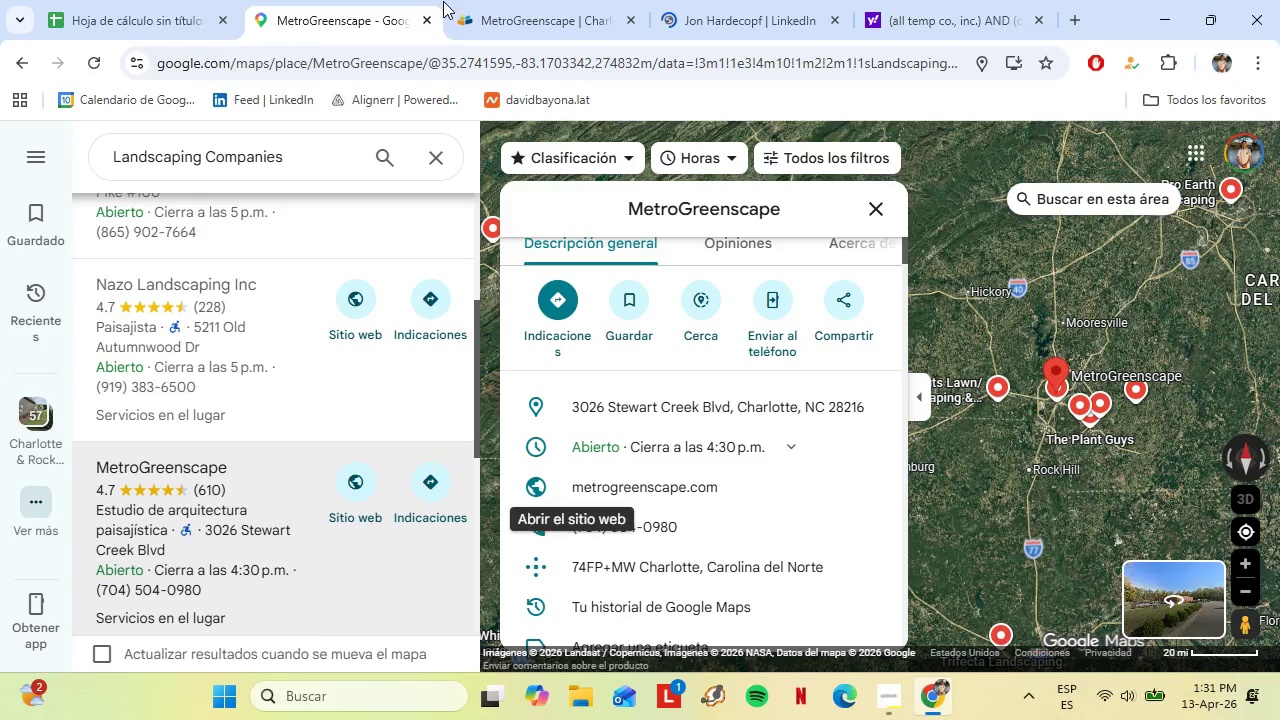 
double_click([523, 0])
 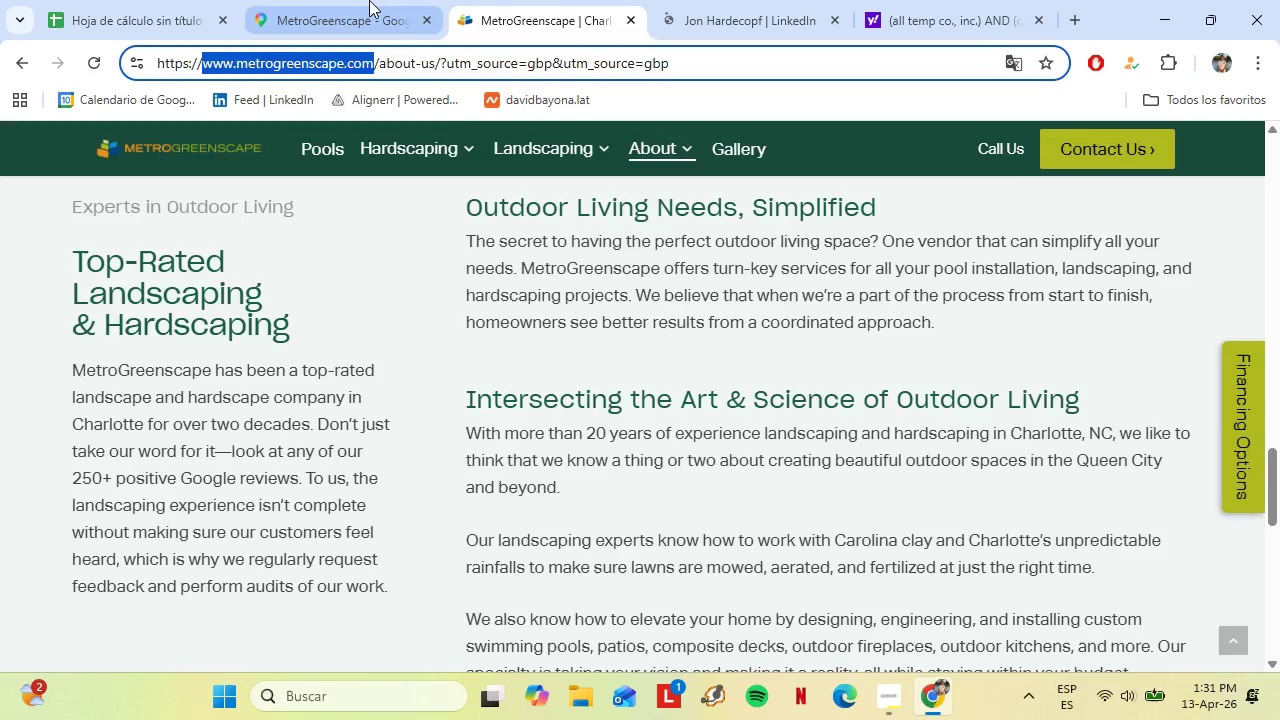 
left_click([365, 0])
 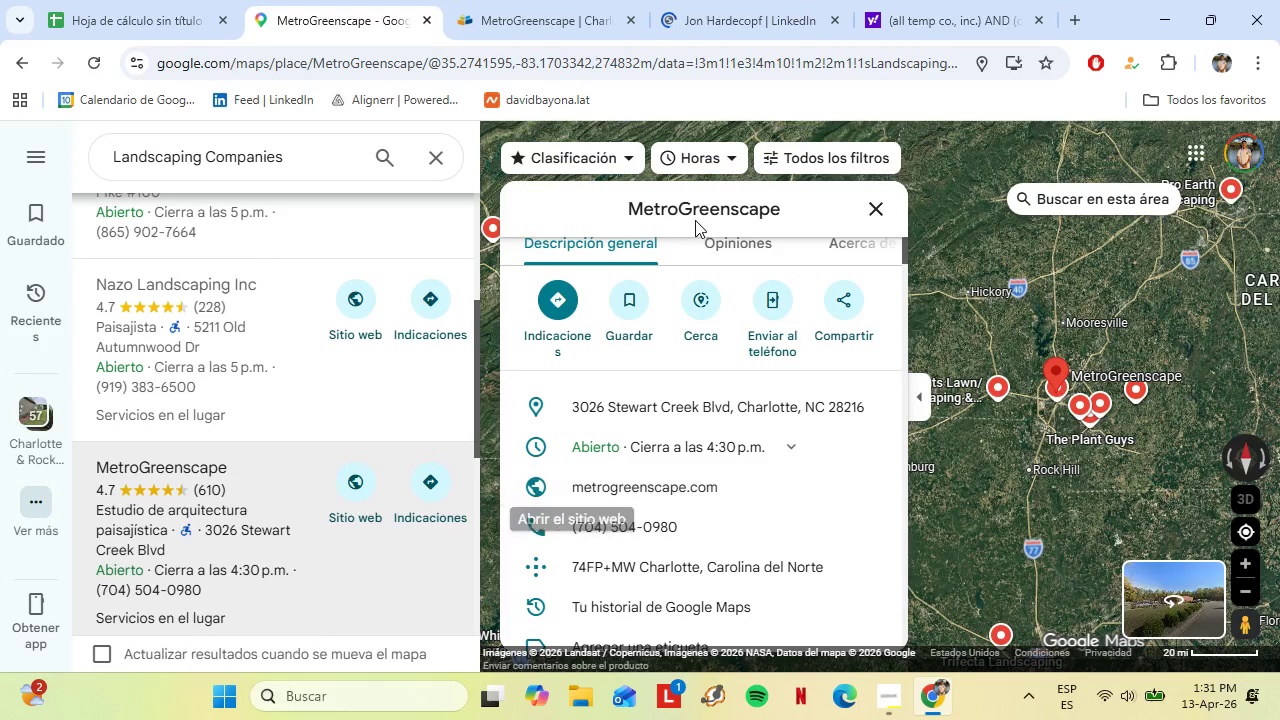 
double_click([695, 219])
 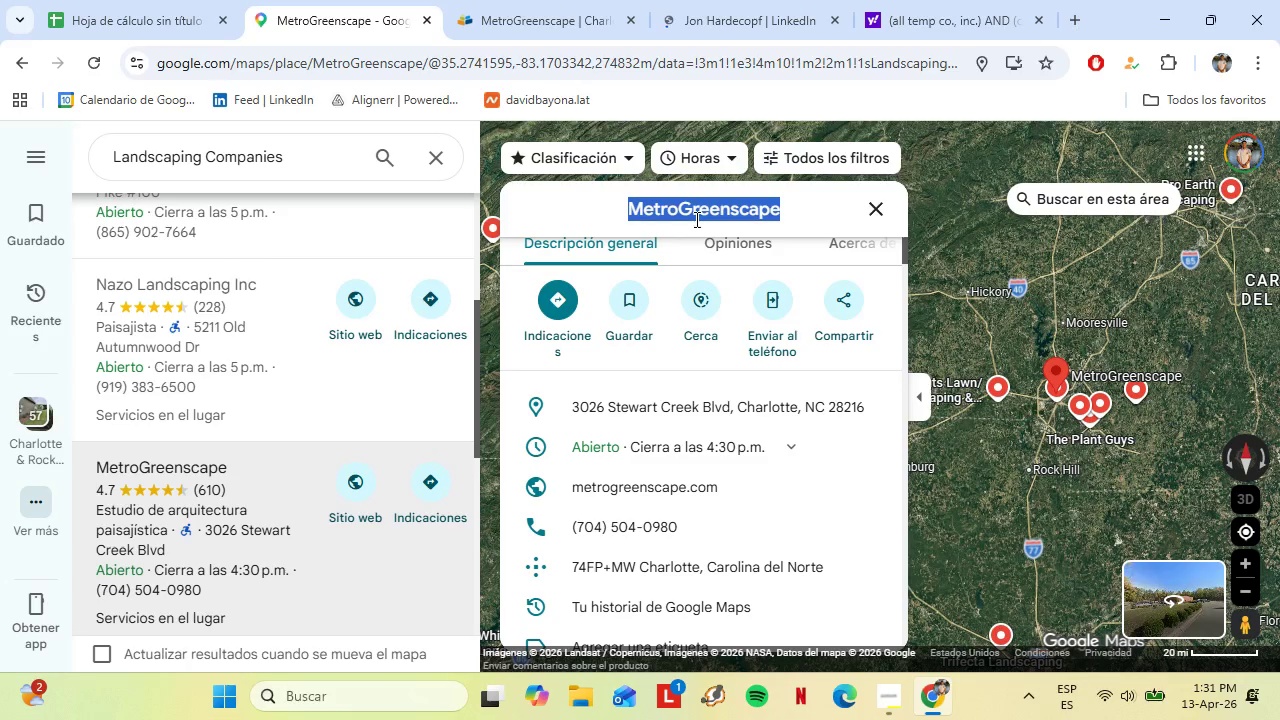 
key(Control+C)
 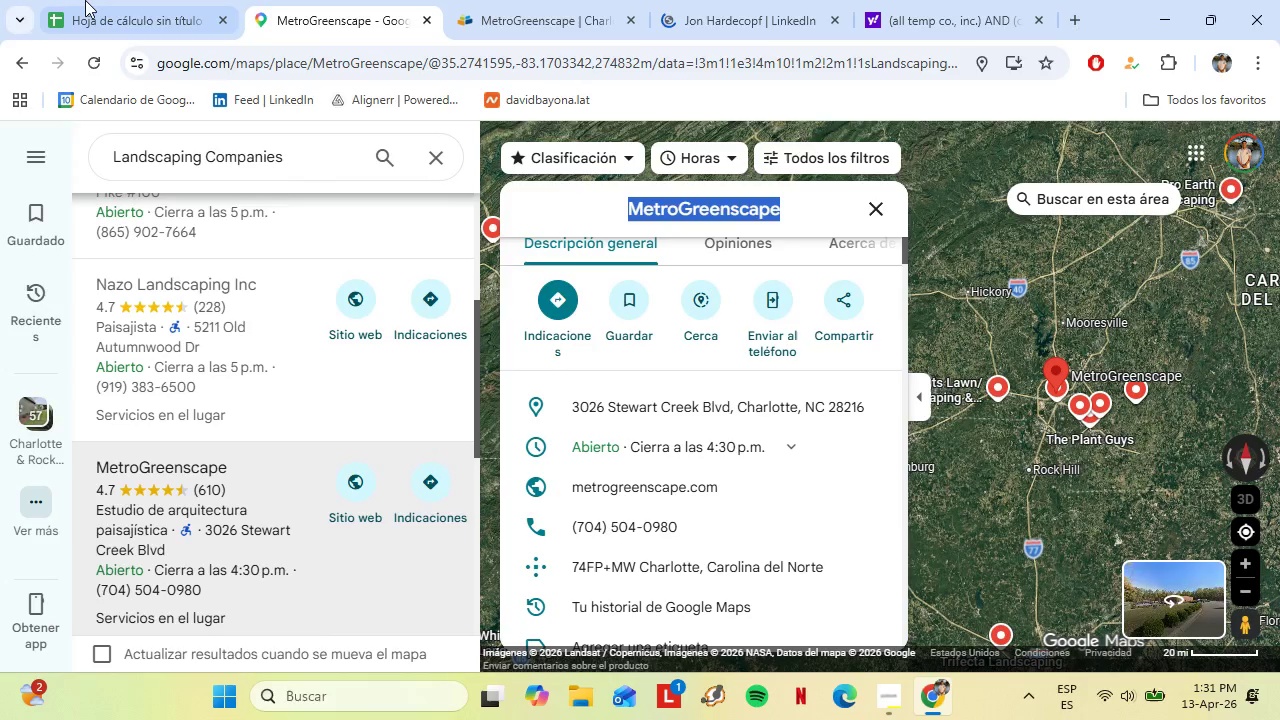 
left_click([85, 0])
 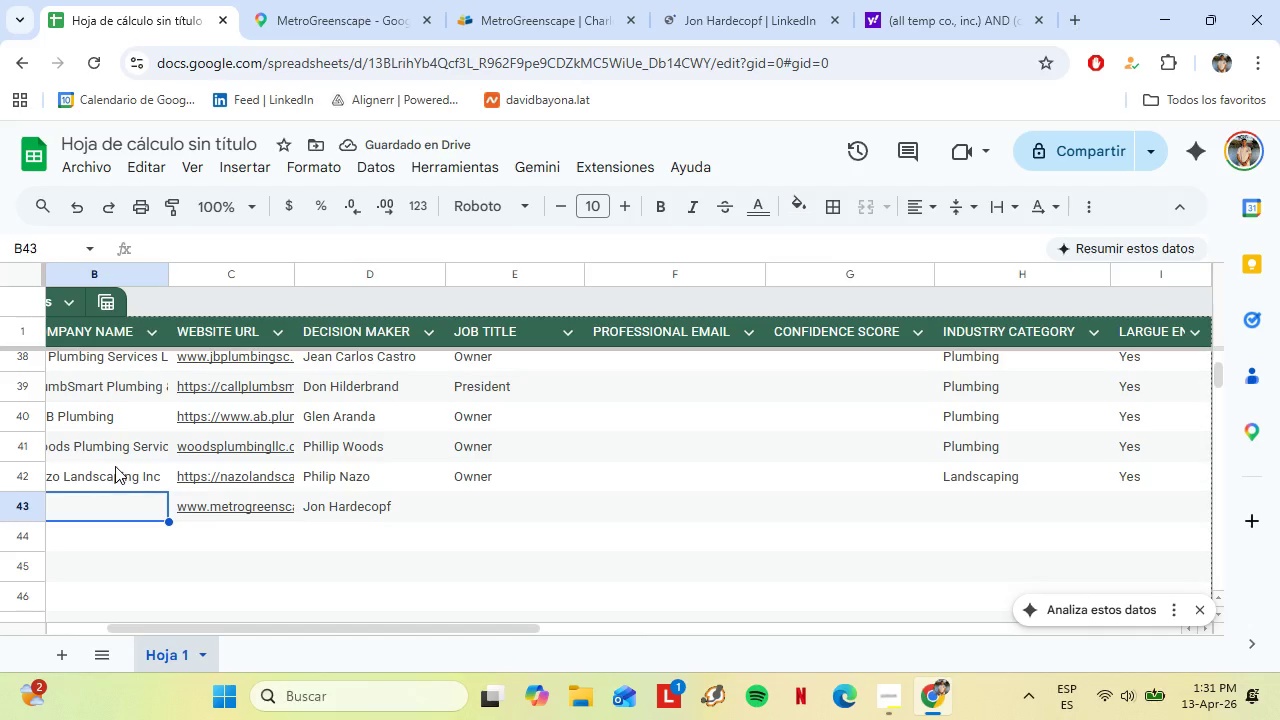 
key(Control+Shift+V)
 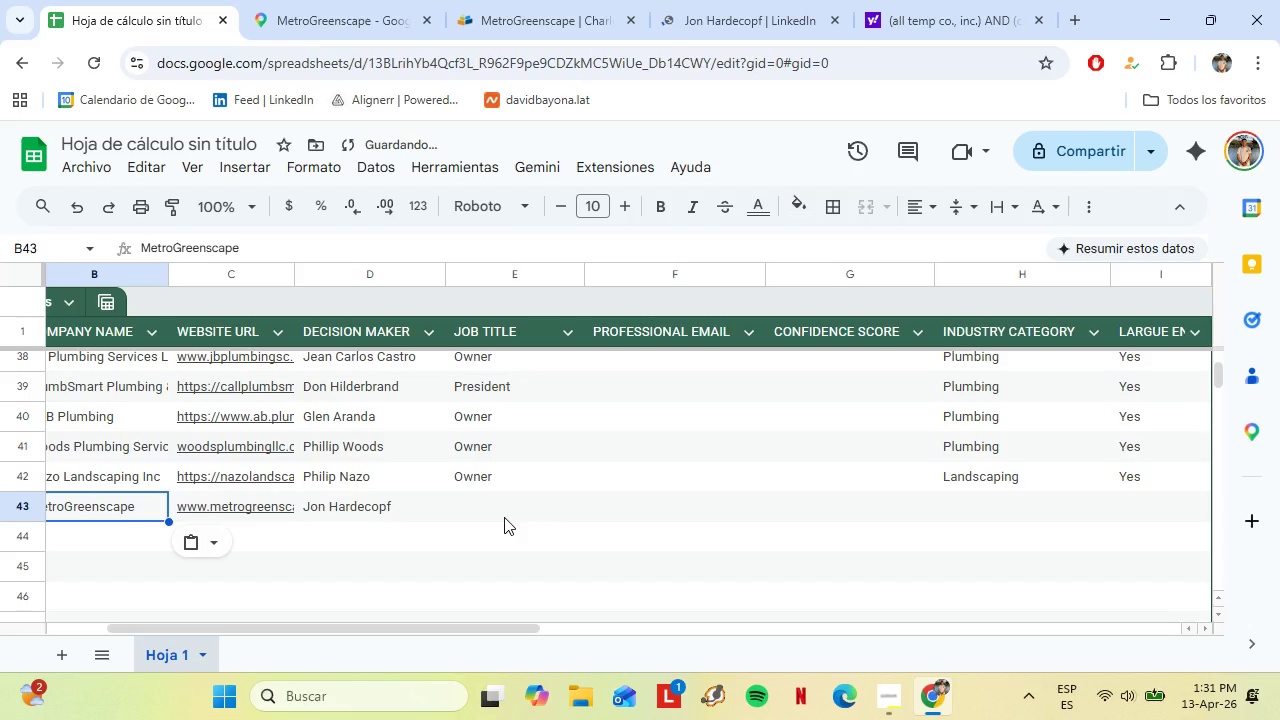 
left_click([500, 515])
 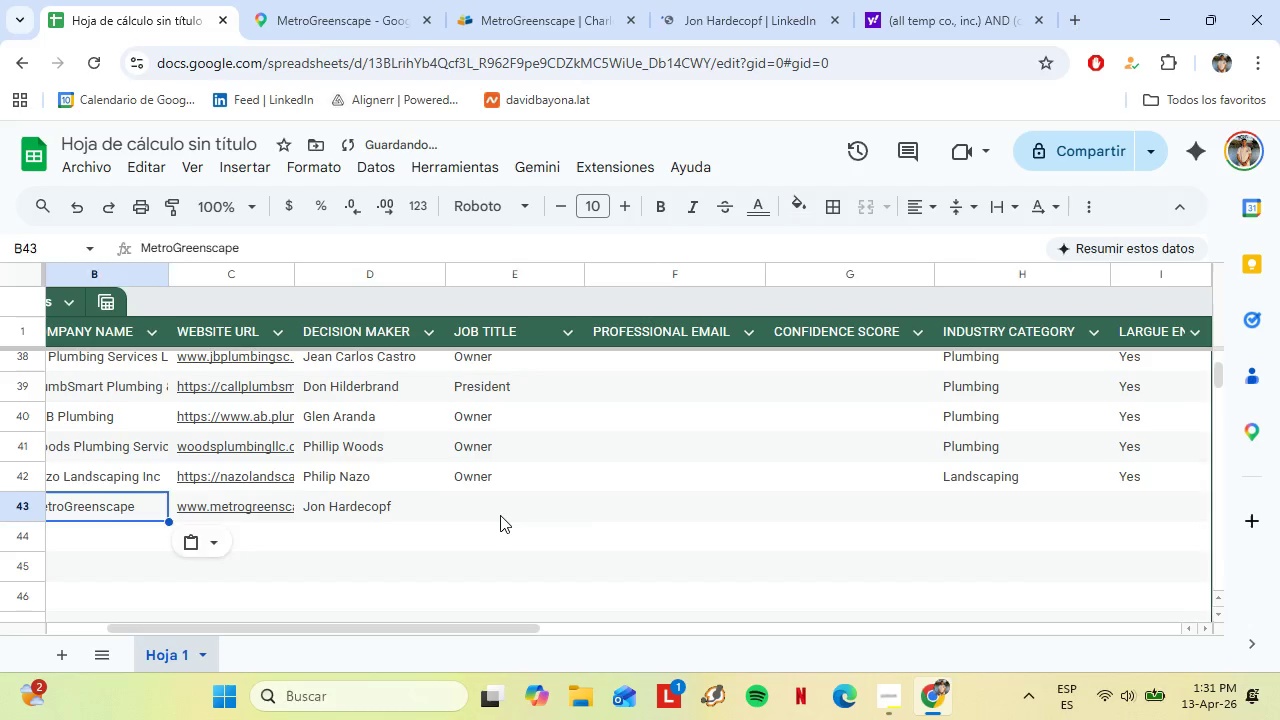 
type(Owner)
 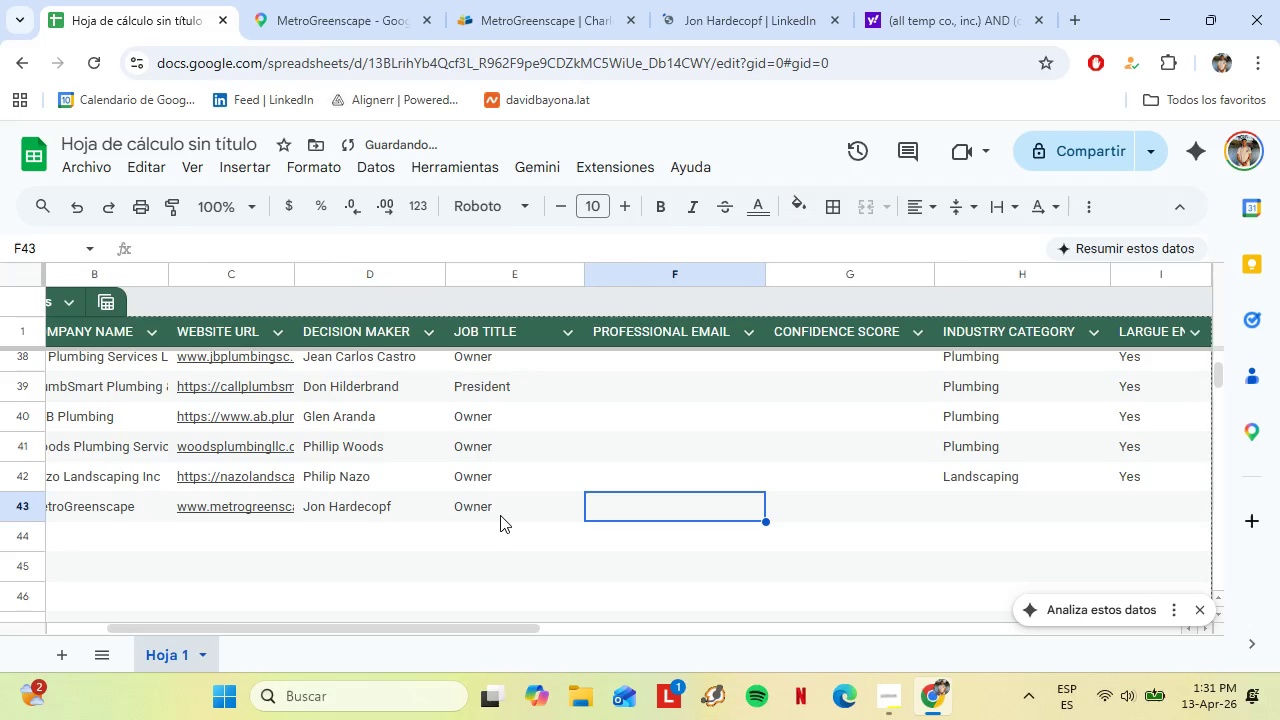 
key(ArrowRight)
 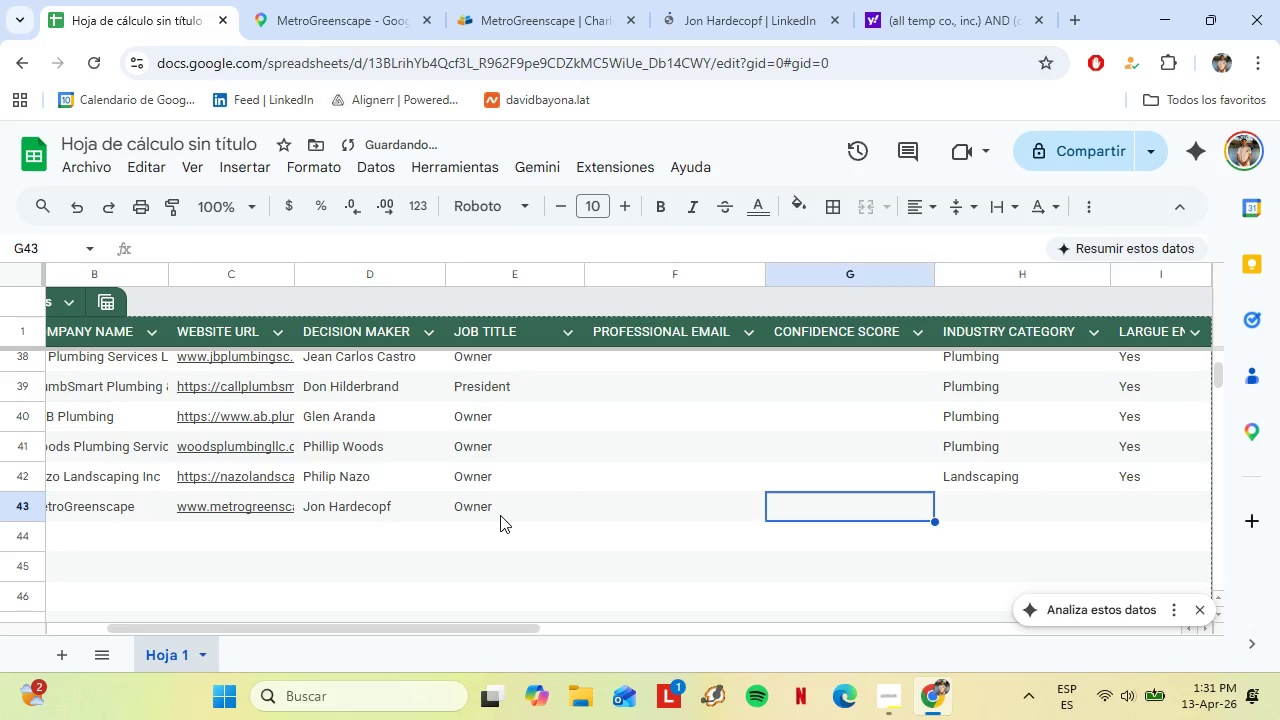 
key(ArrowRight)
 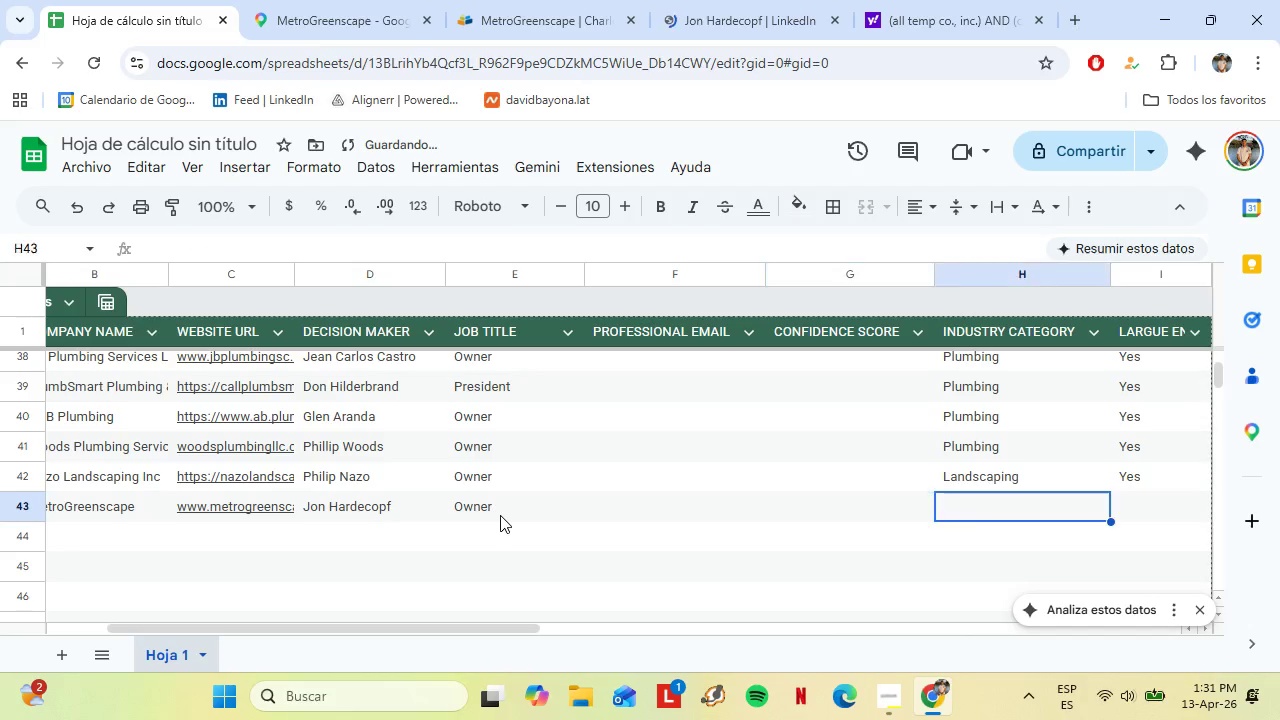 
key(ArrowRight)
 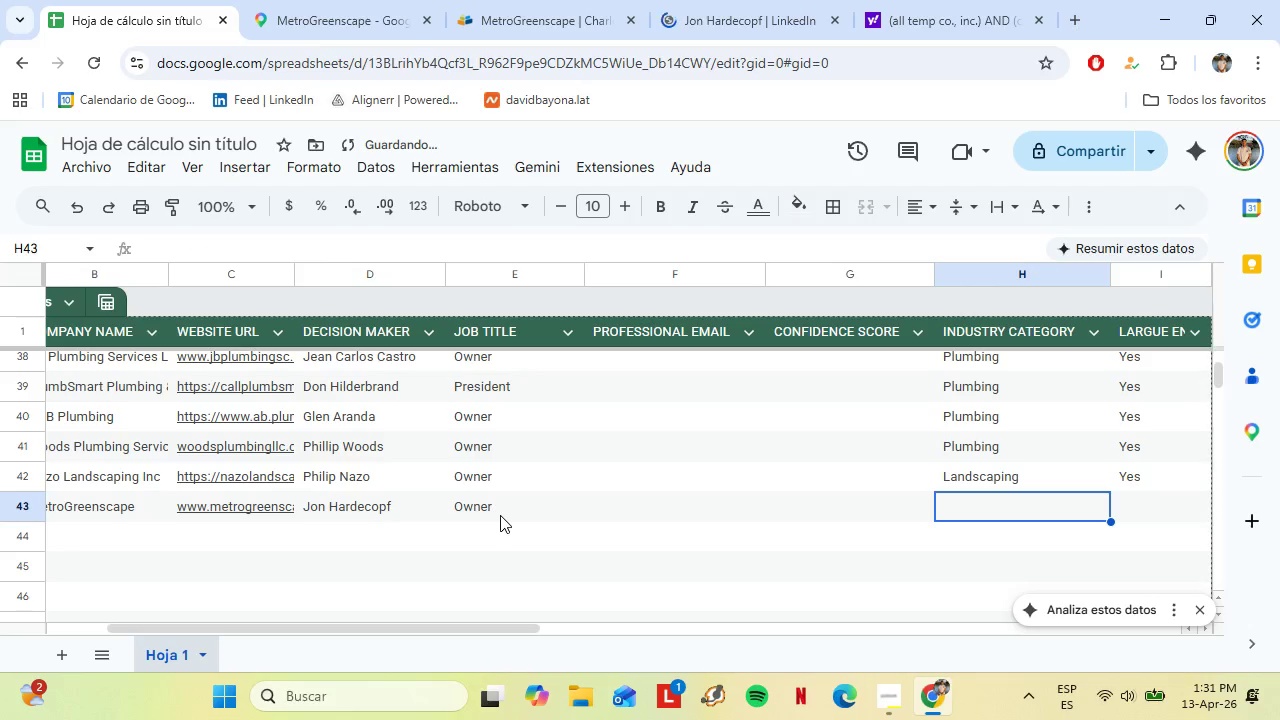 
key(Shift+L)
 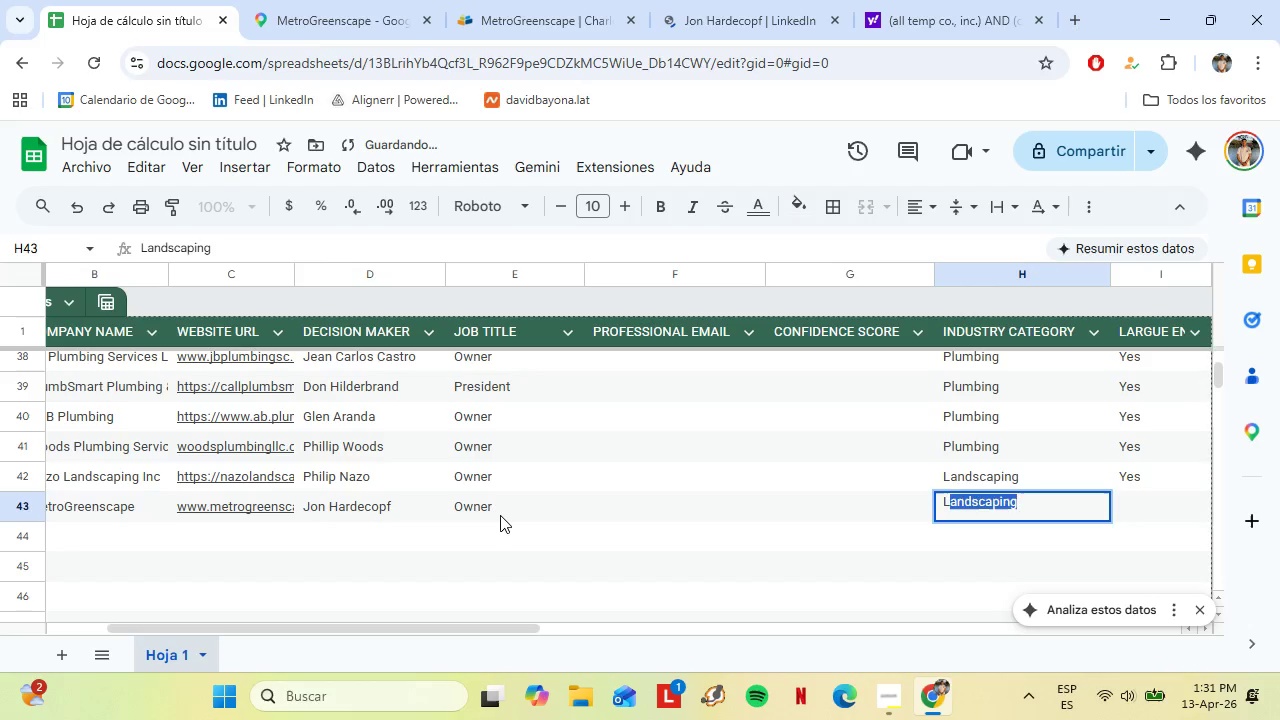 
key(Enter)
 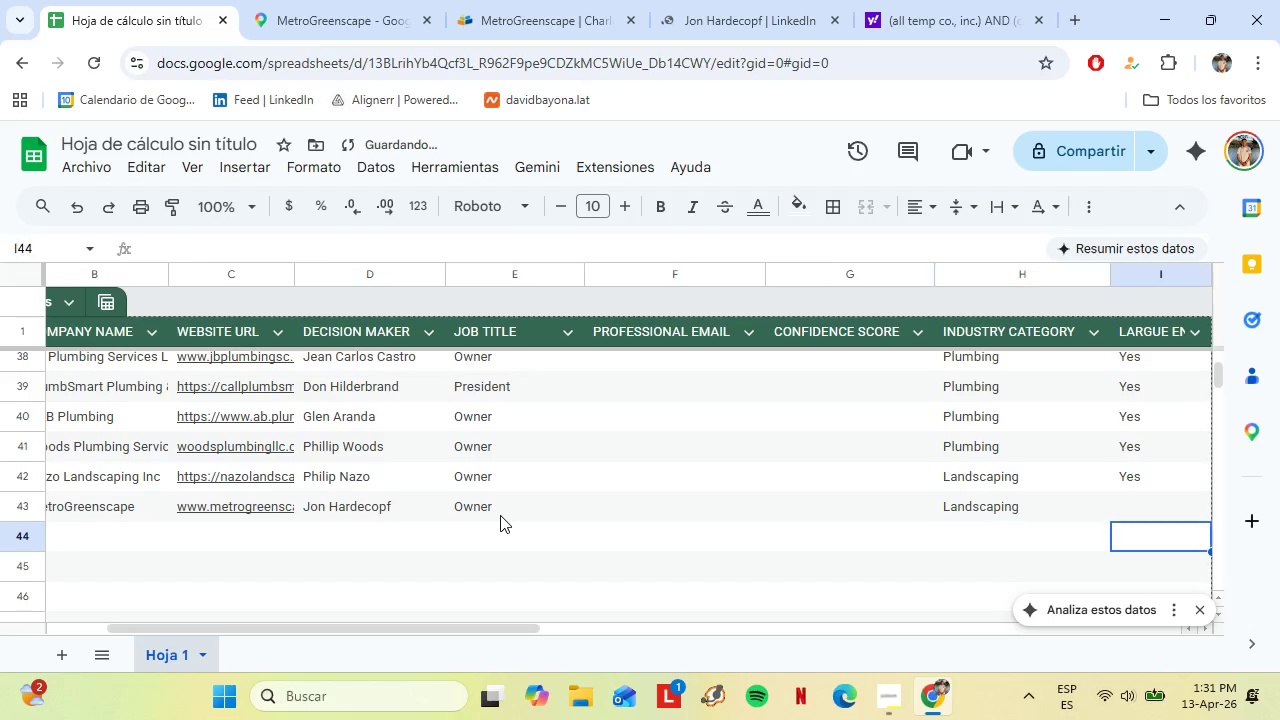 
key(ArrowRight)
 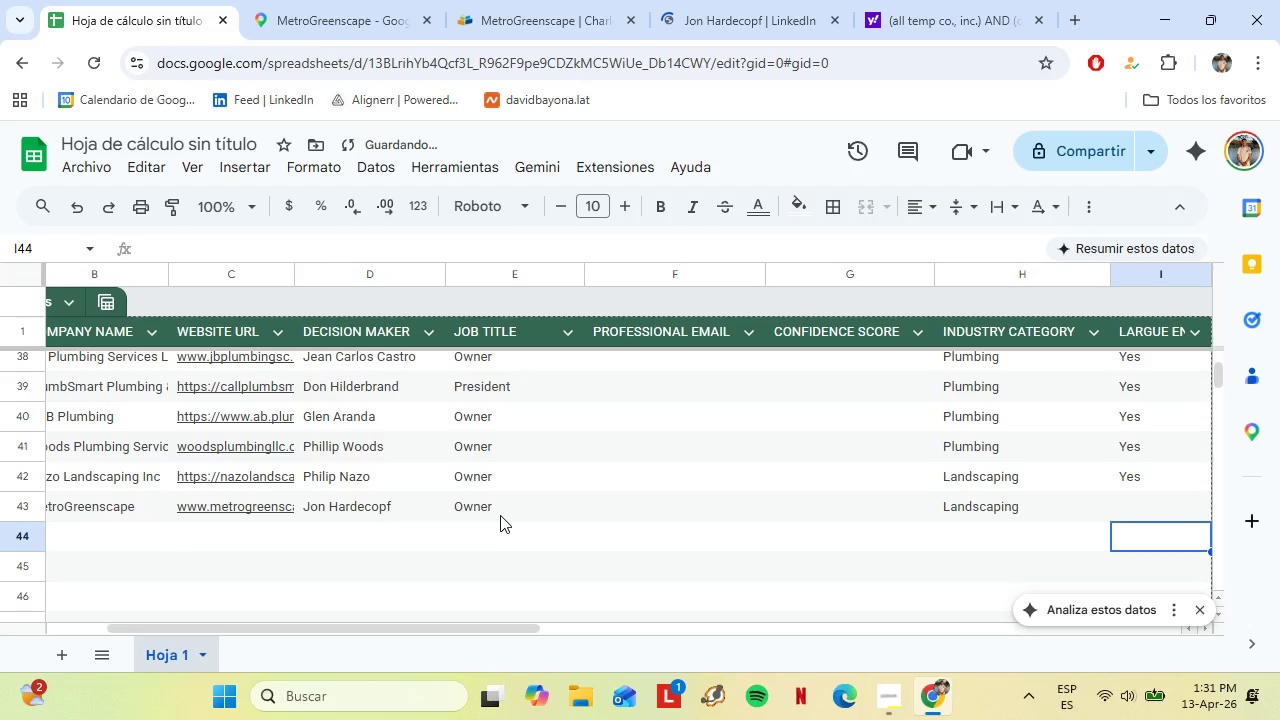 
key(ArrowUp)
 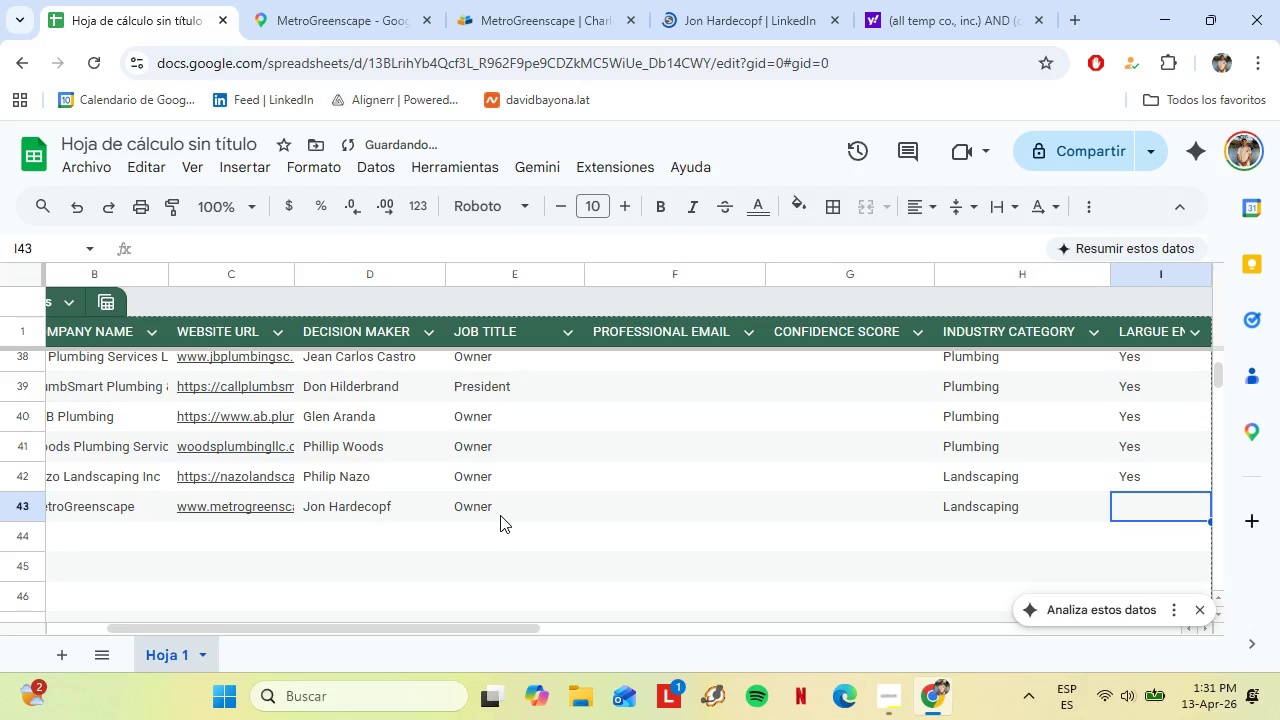 
type(Yes)
 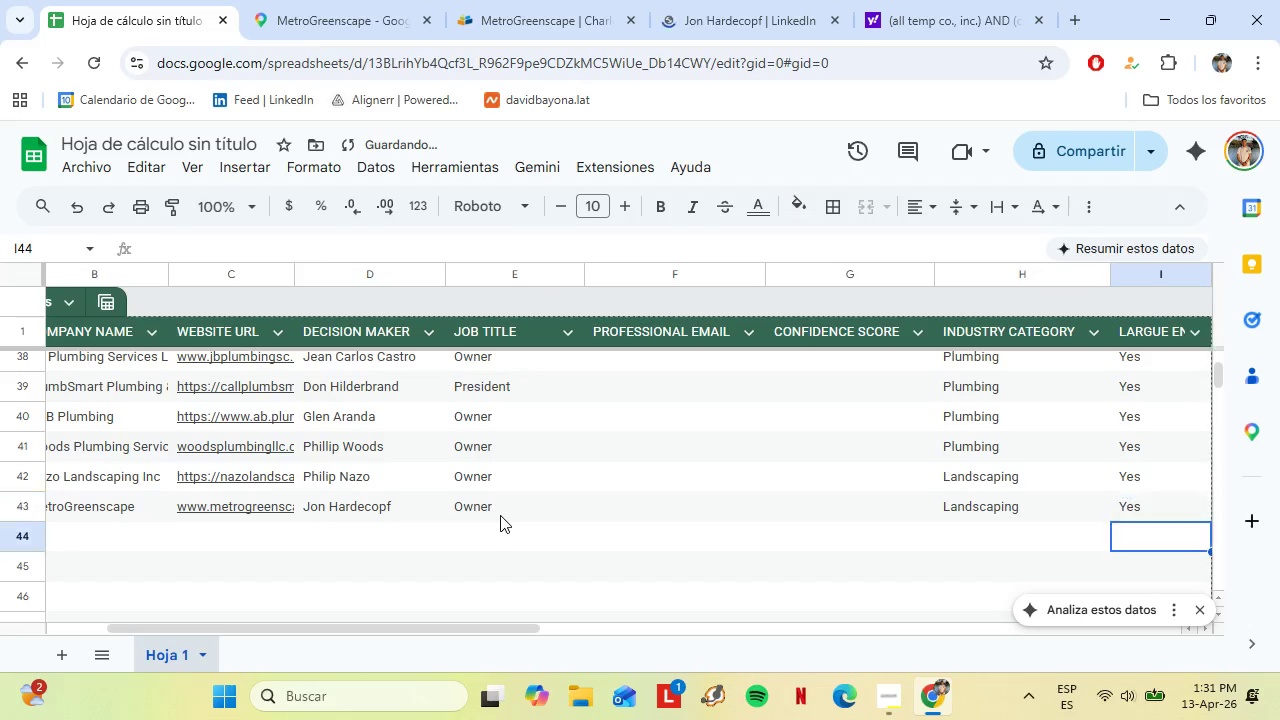 
key(Enter)
 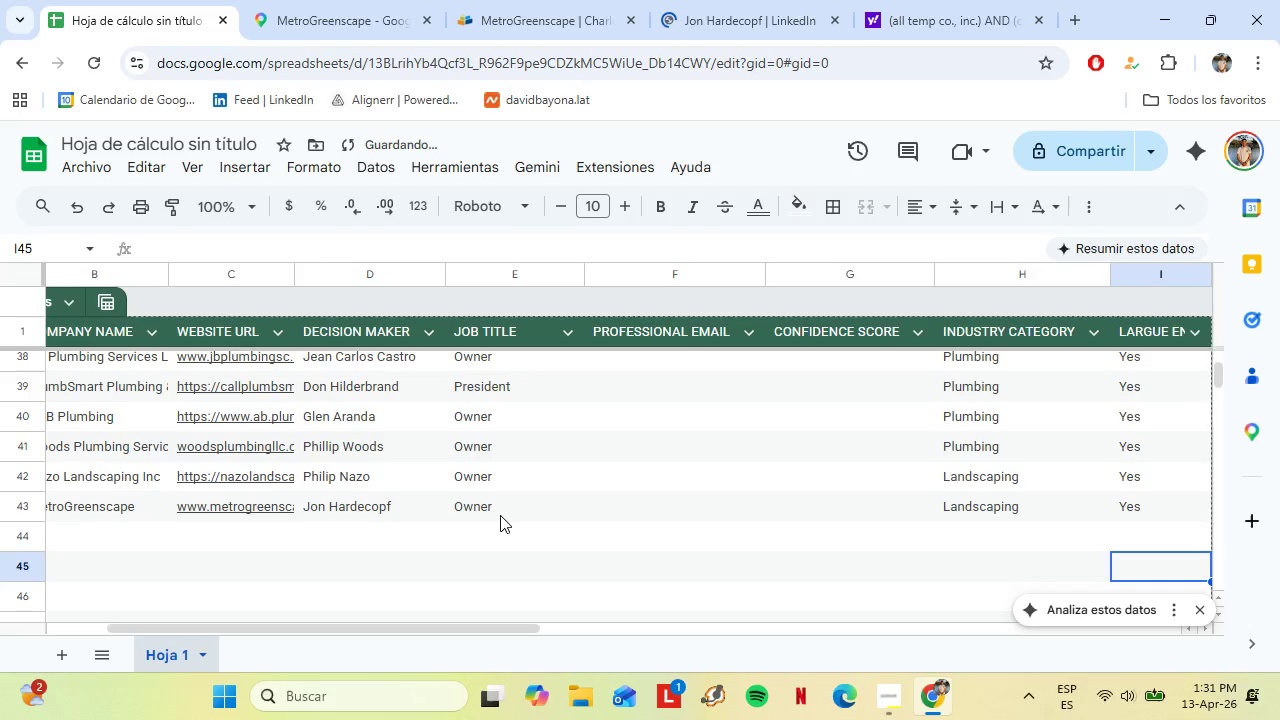 
key(ArrowDown)
 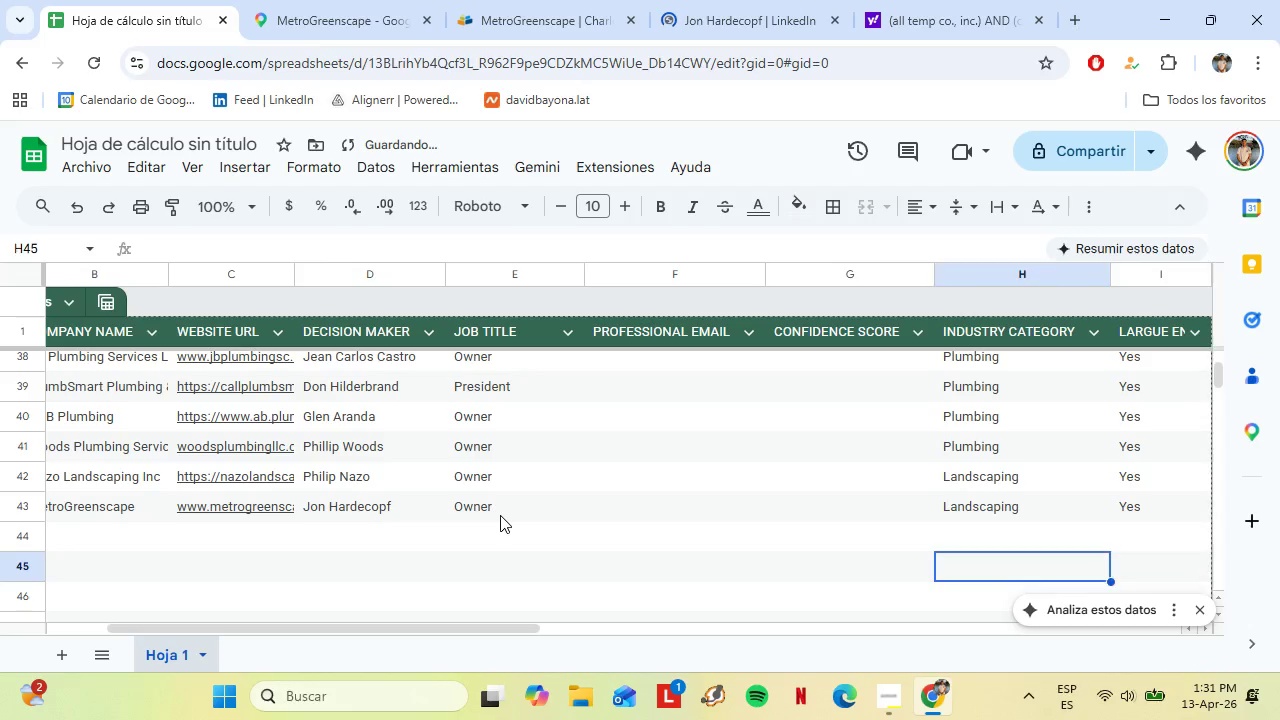 
key(ArrowLeft)
 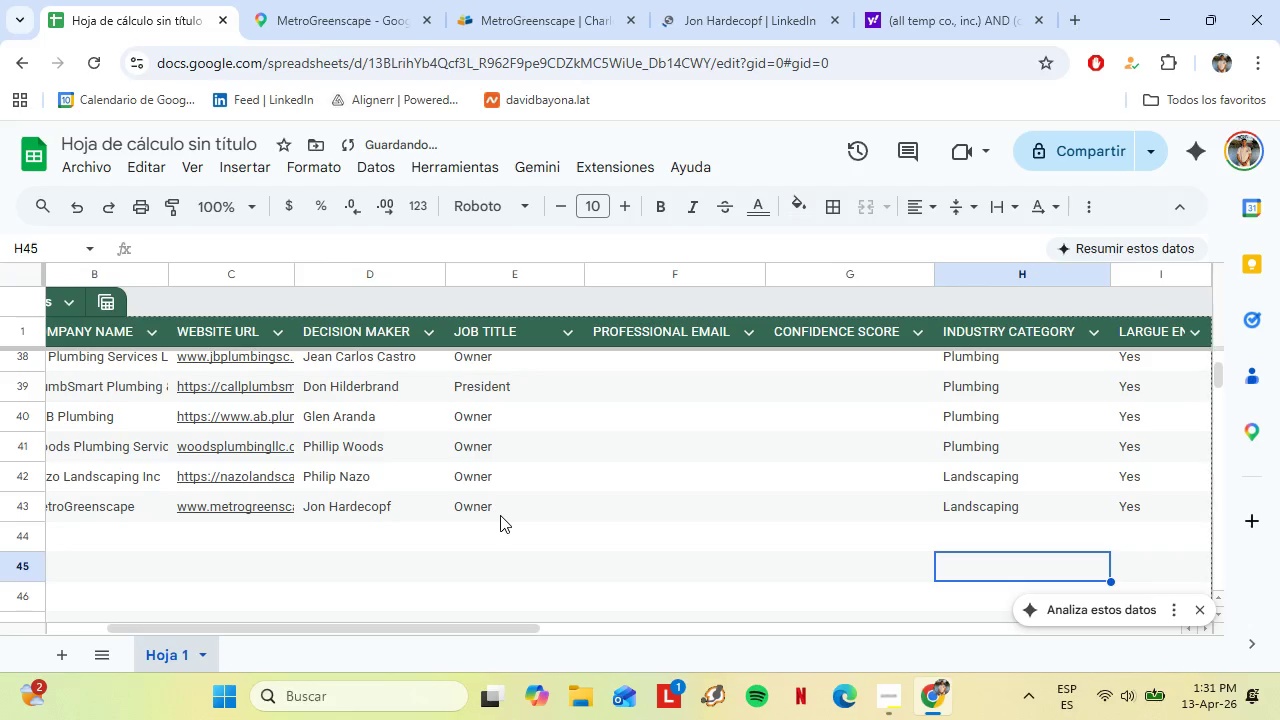 
key(ArrowUp)
 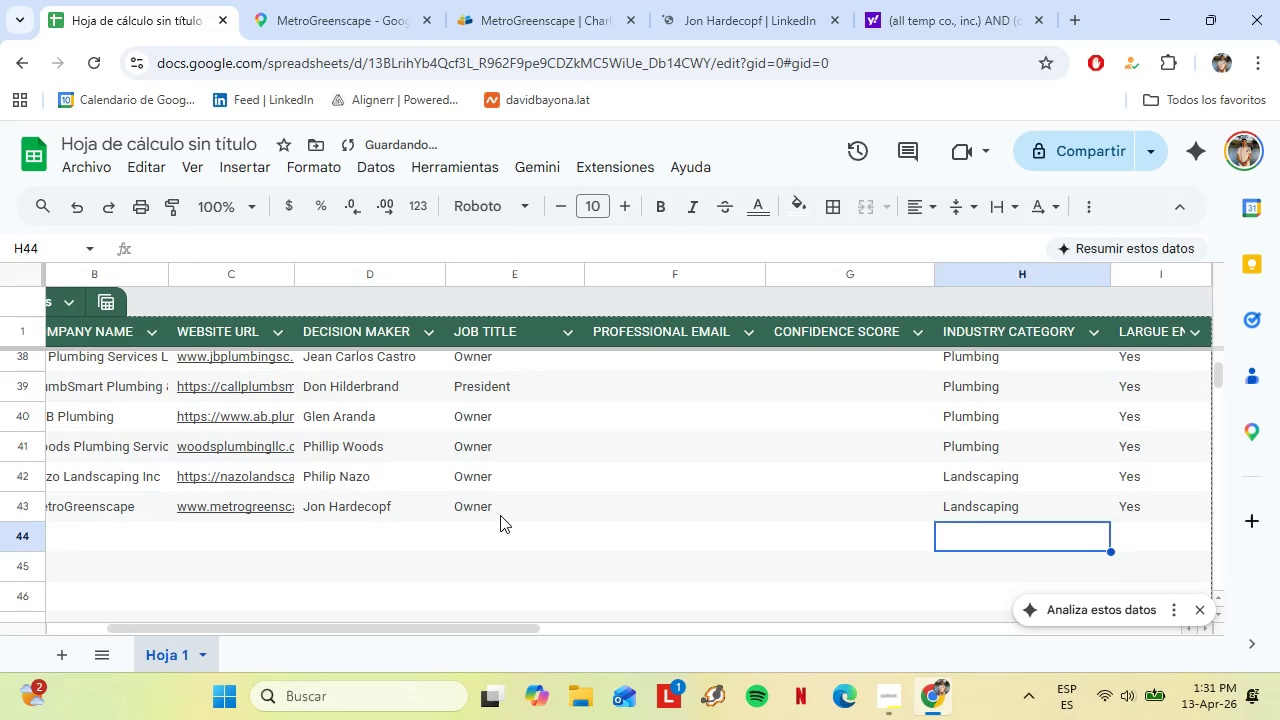 
hold_key(key=ArrowLeft, duration=1.52)
 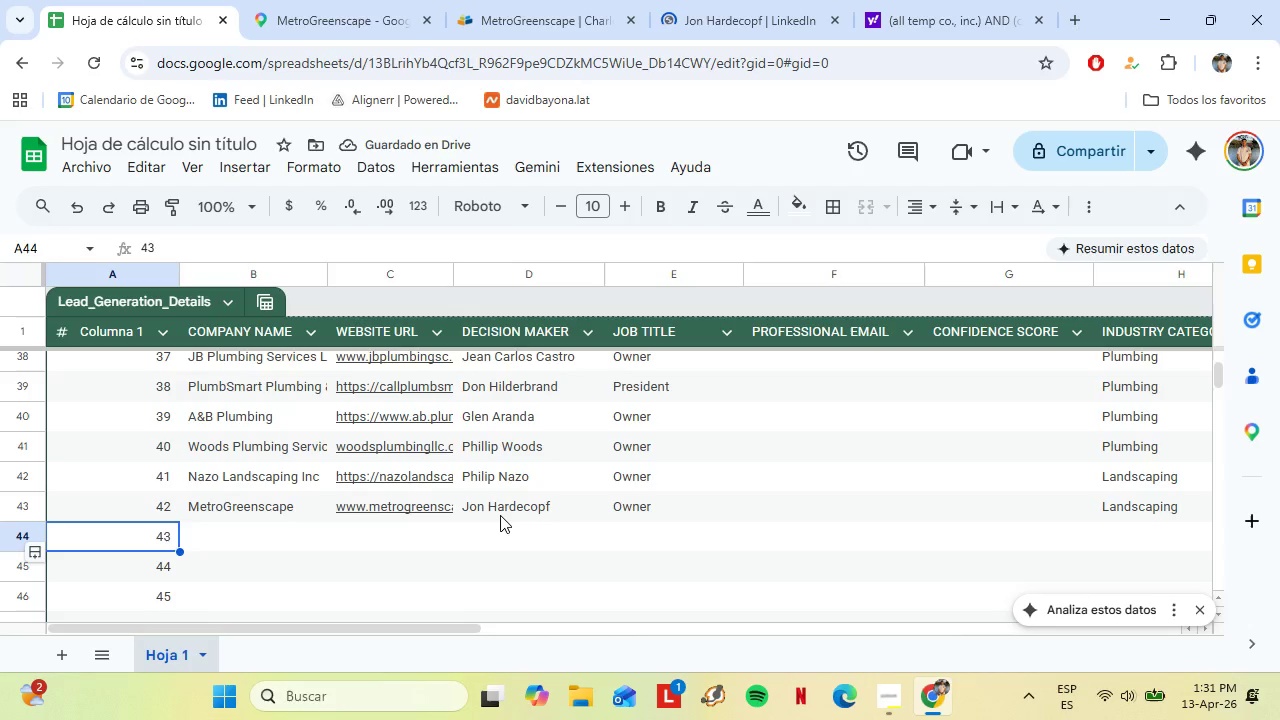 
key(ArrowLeft)
 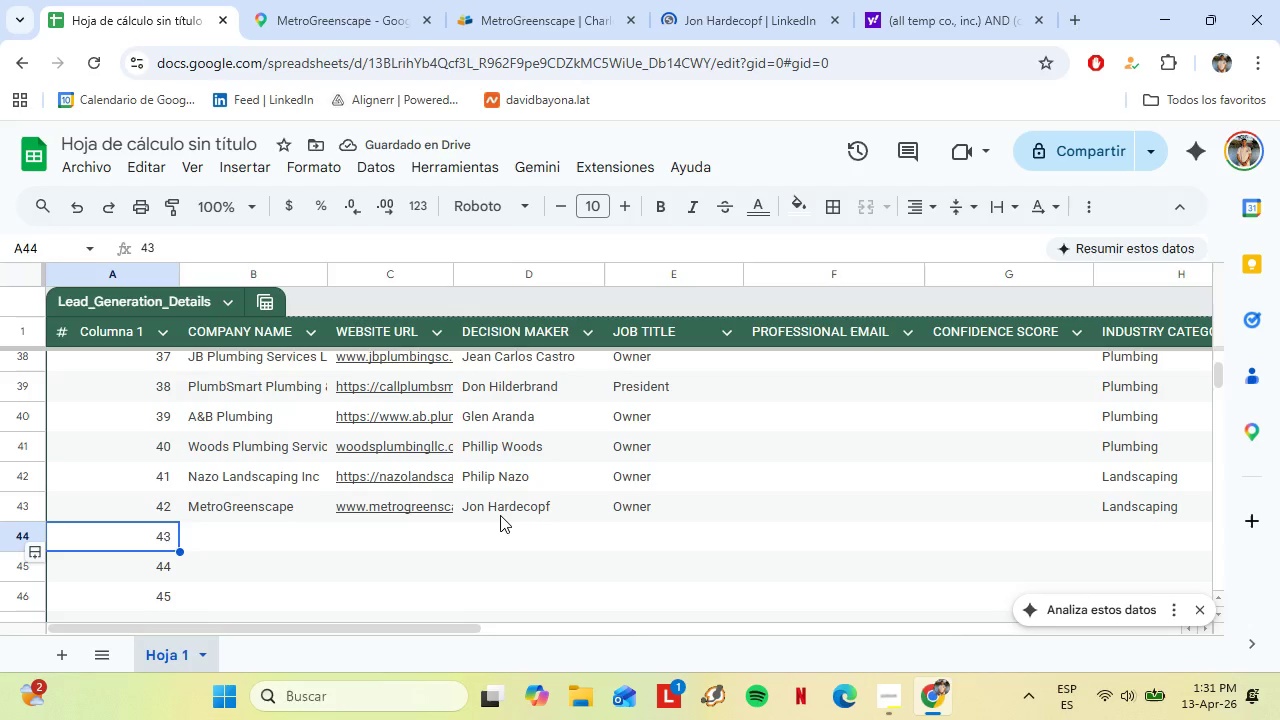 
key(ArrowLeft)
 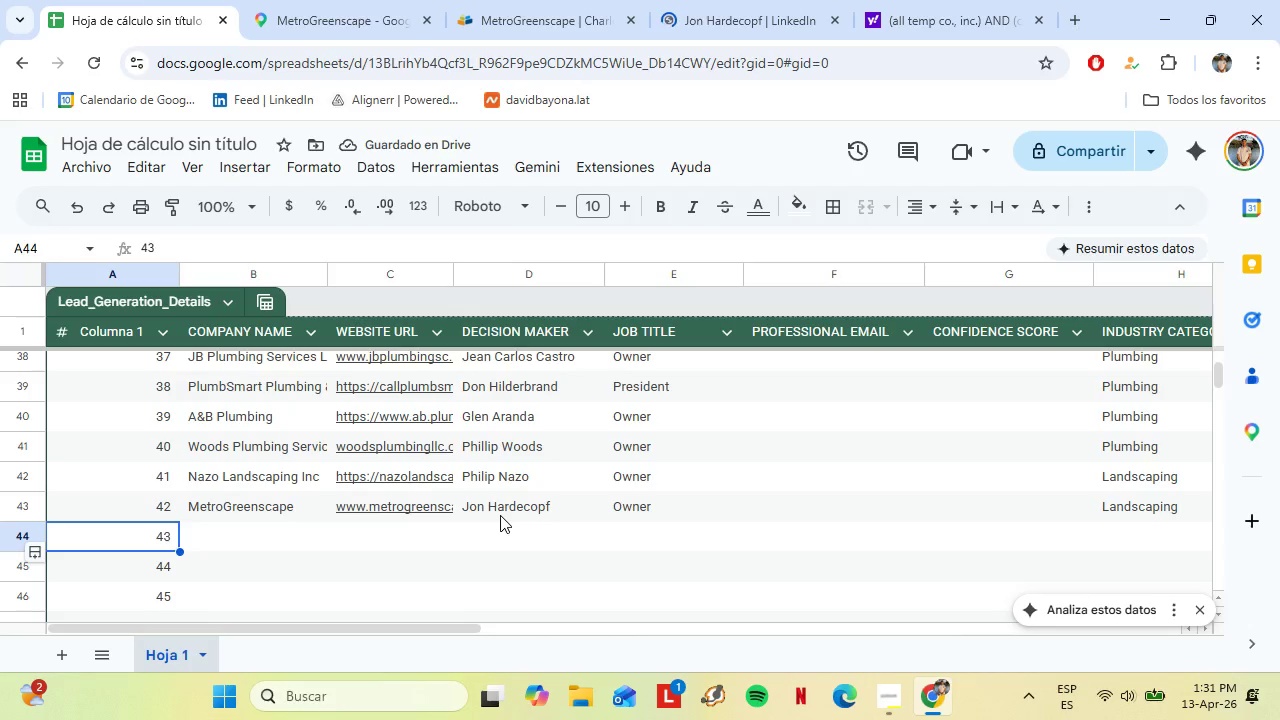 
key(ArrowLeft)
 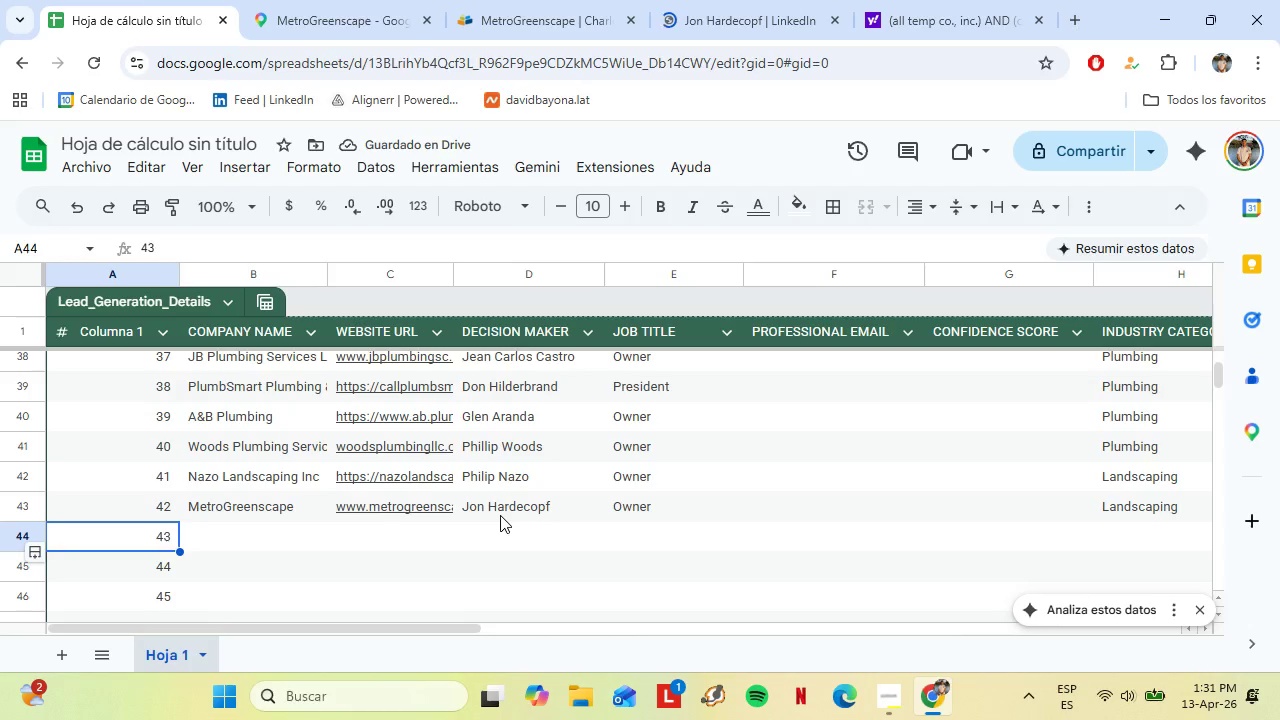 
key(ArrowRight)
 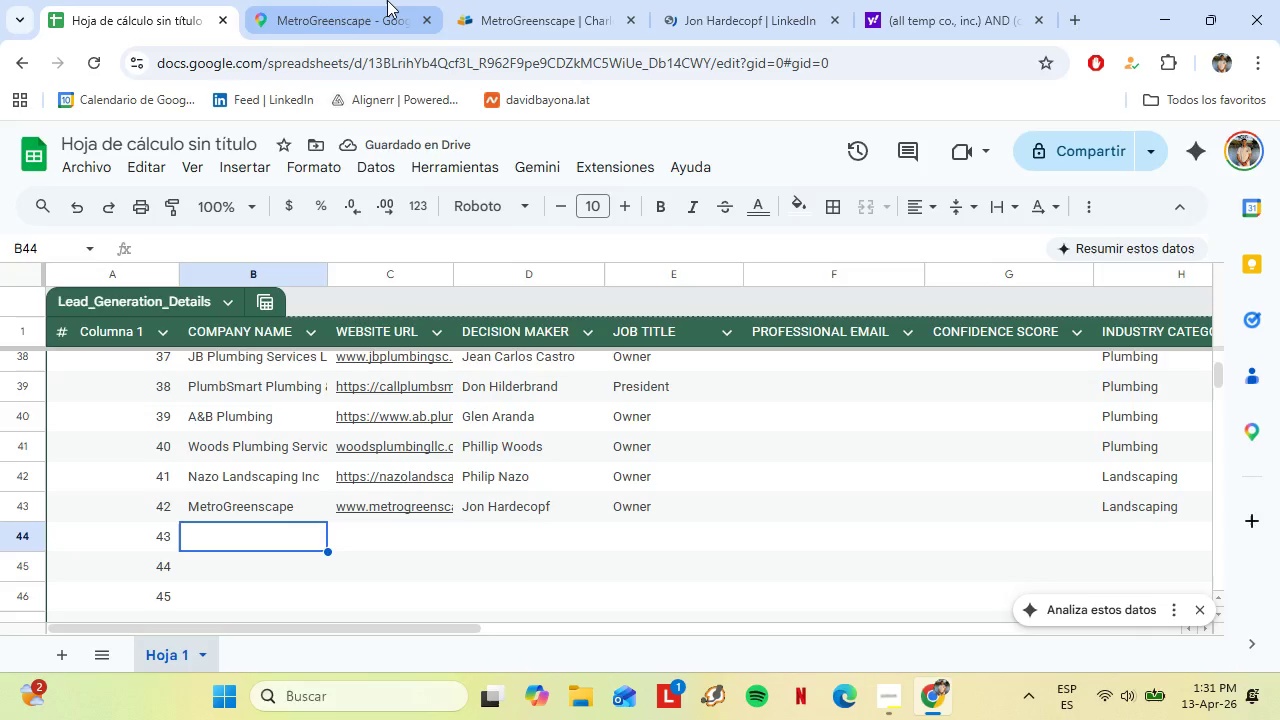 
double_click([503, 0])
 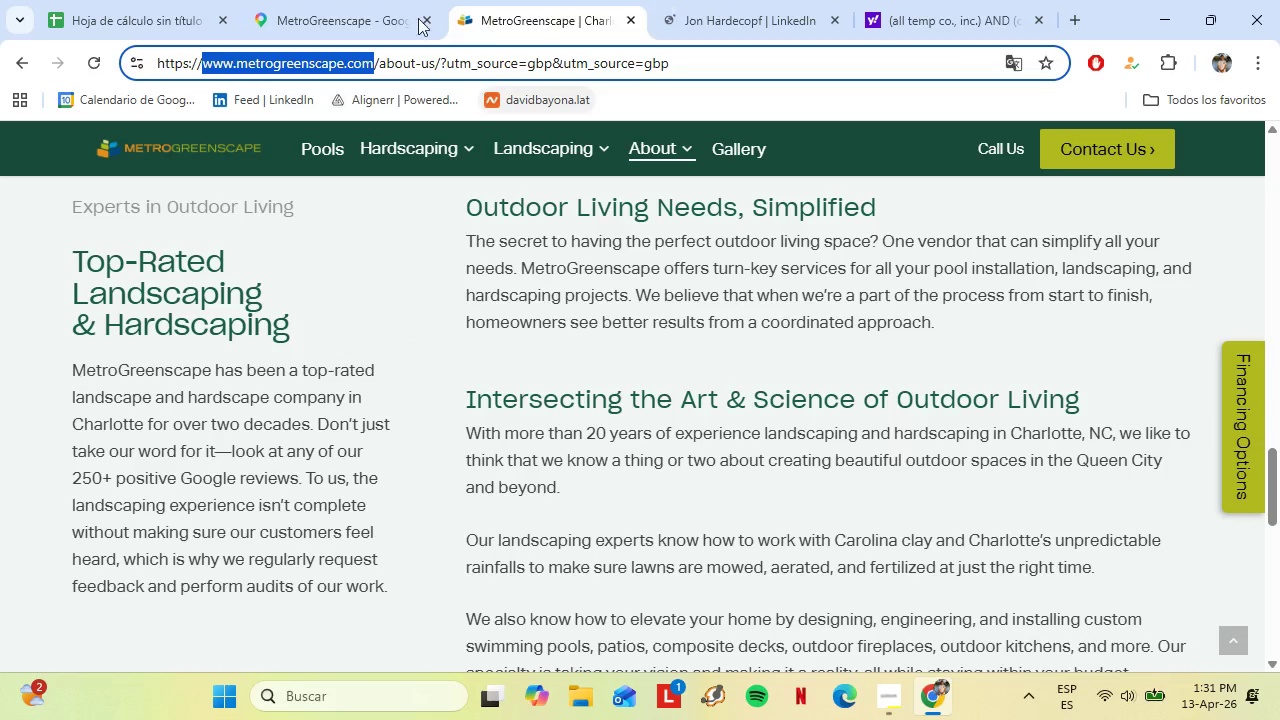 
left_click([377, 5])
 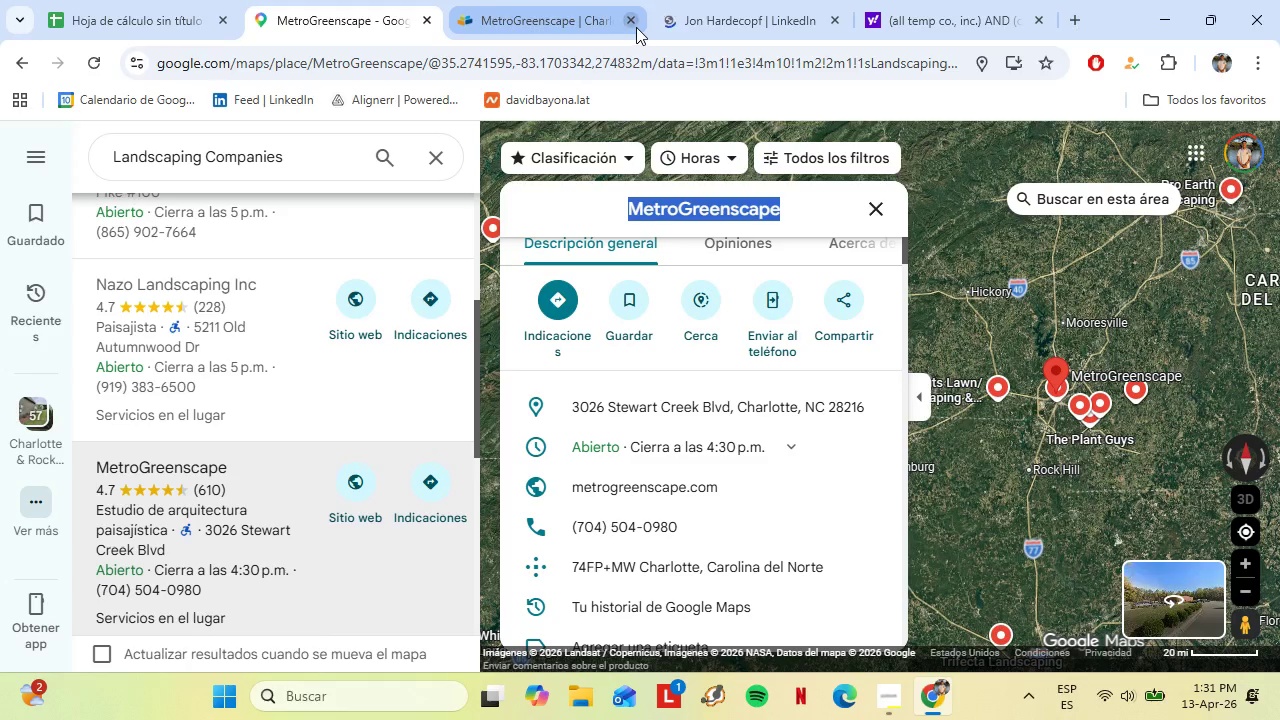 
left_click([636, 26])
 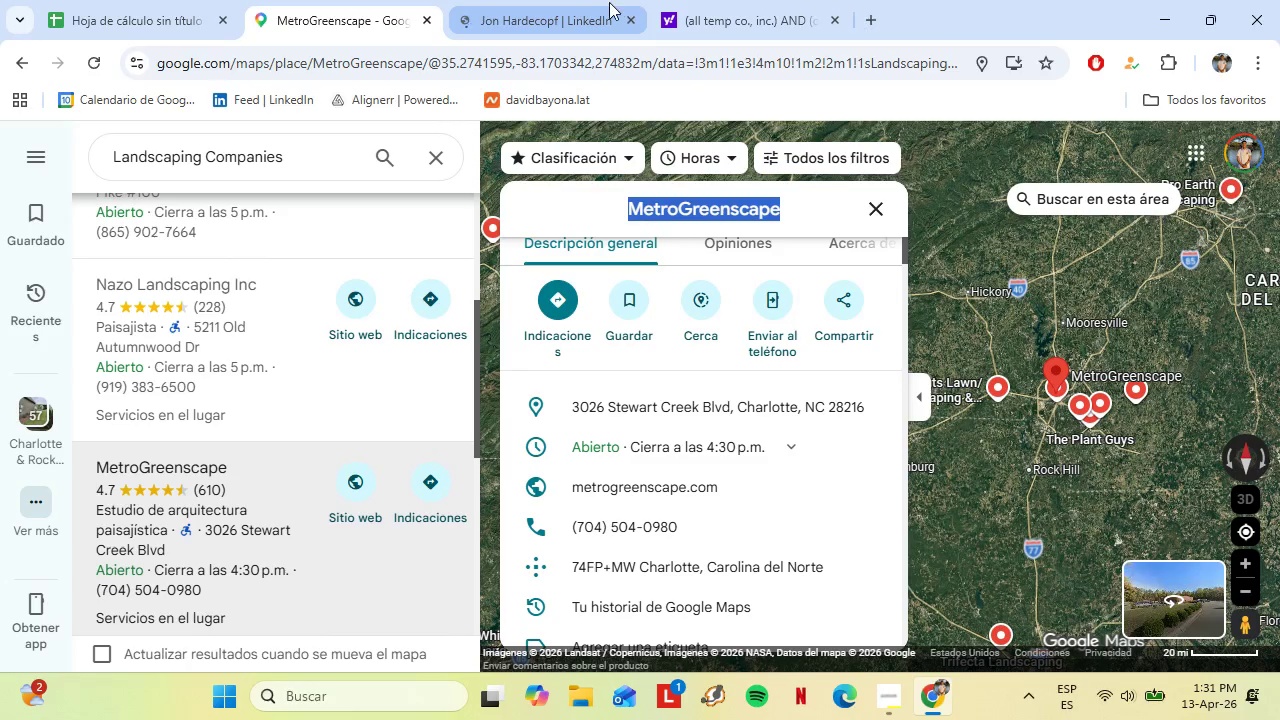 
left_click([571, 0])
 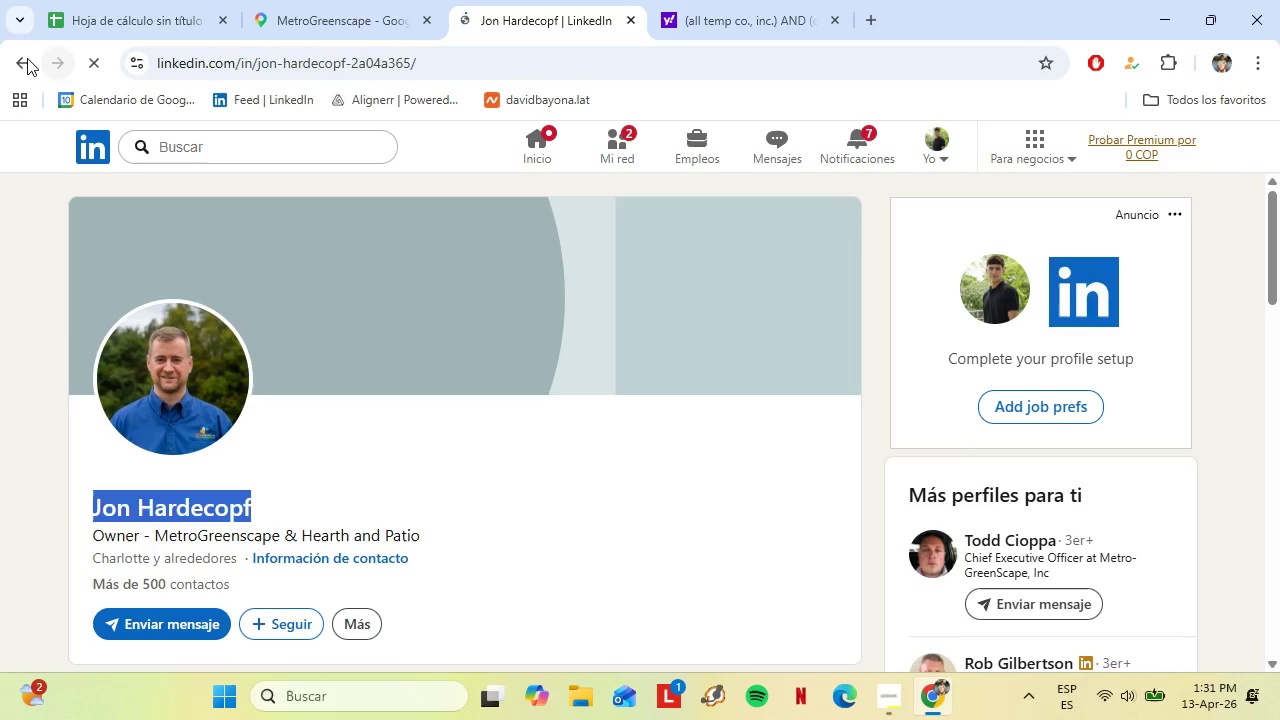 
left_click([1, 59])
 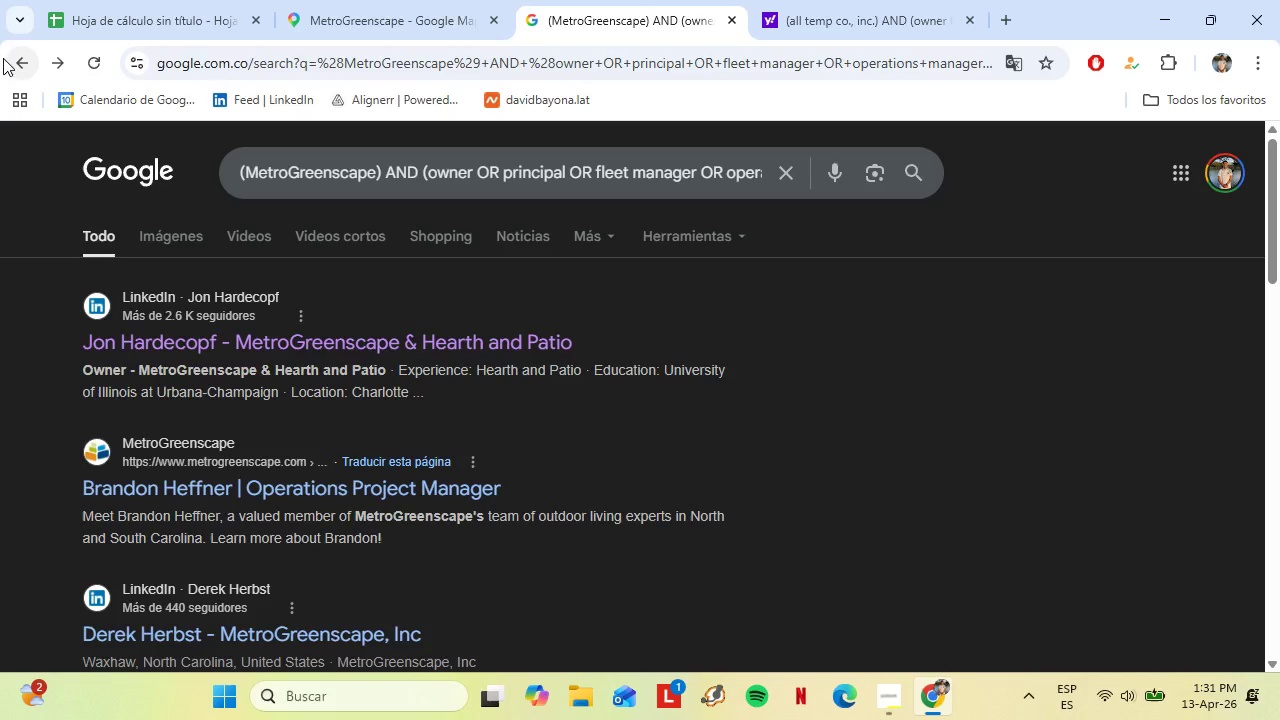 
left_click([408, 0])
 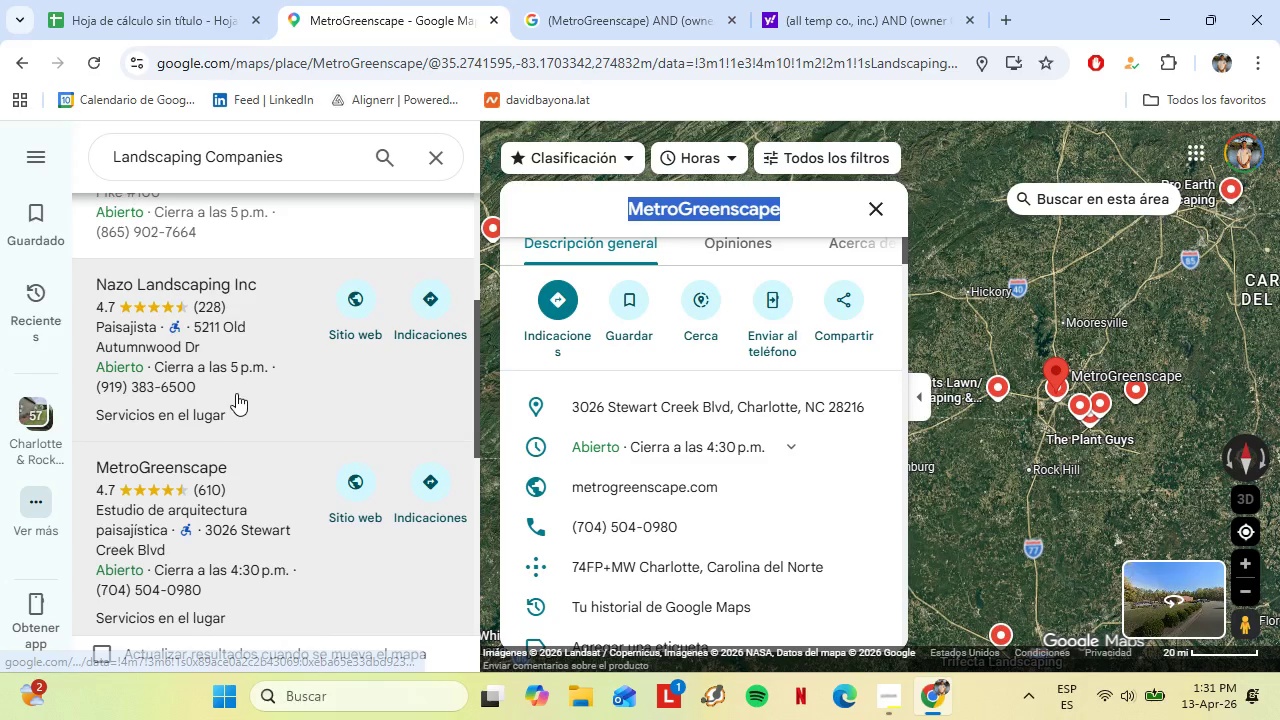 
scroll: coordinate [215, 390], scroll_direction: down, amount: 4.0
 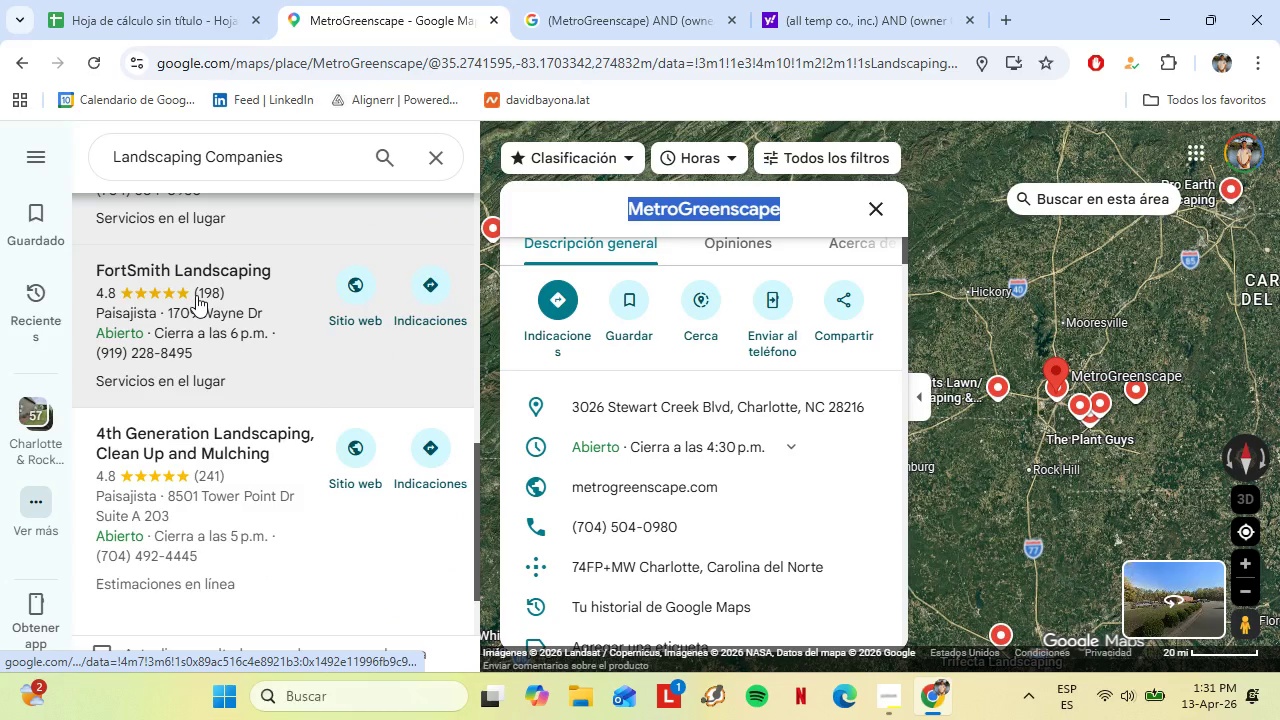 
left_click([196, 295])
 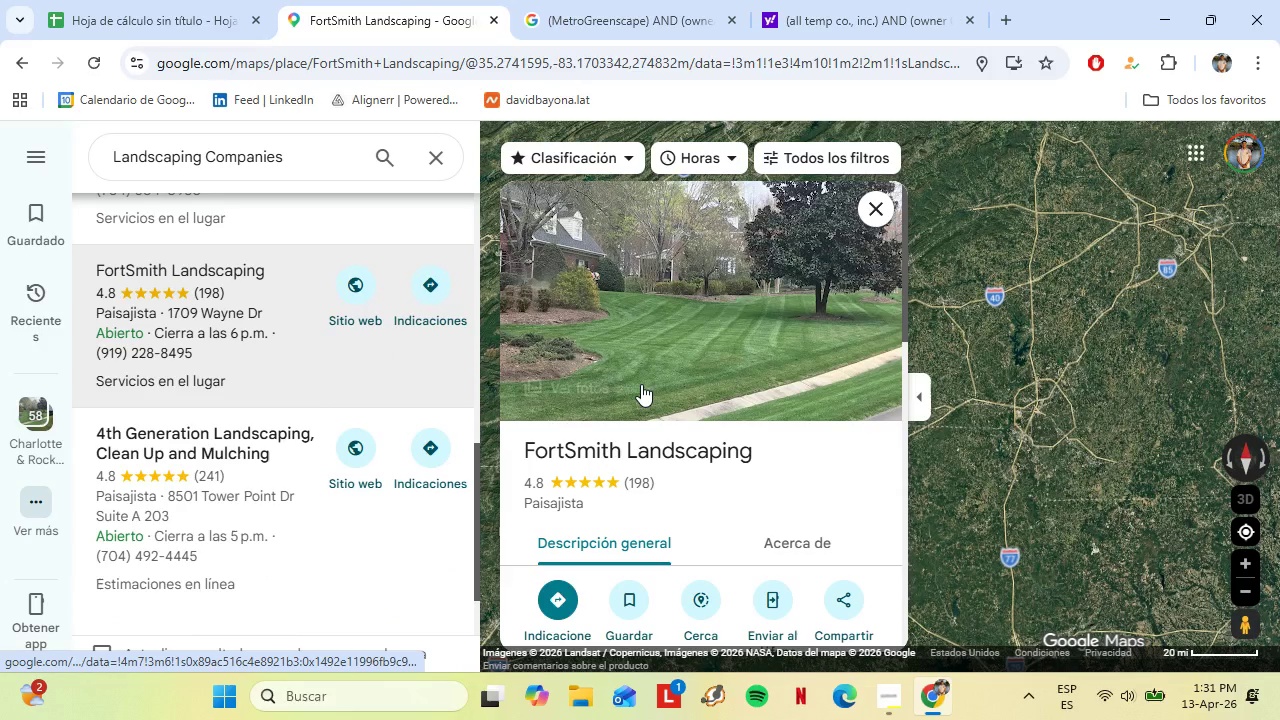 
scroll: coordinate [732, 474], scroll_direction: down, amount: 3.0
 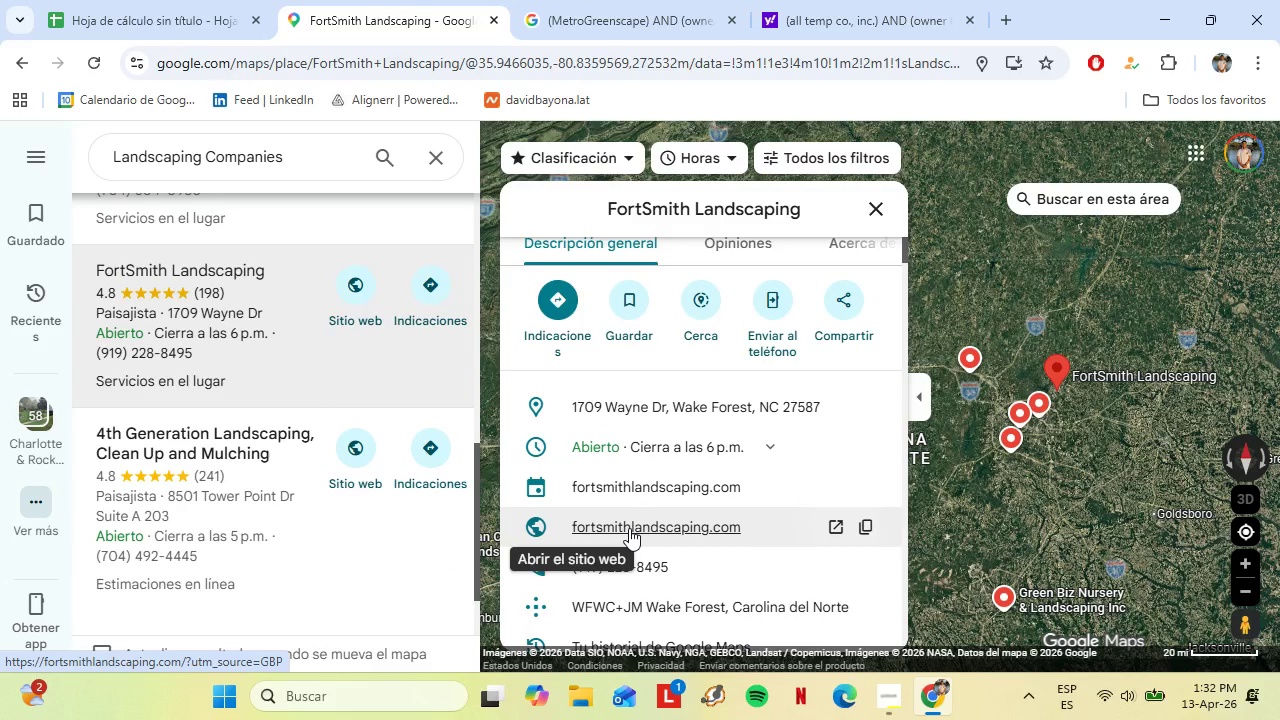 
left_click([629, 528])
 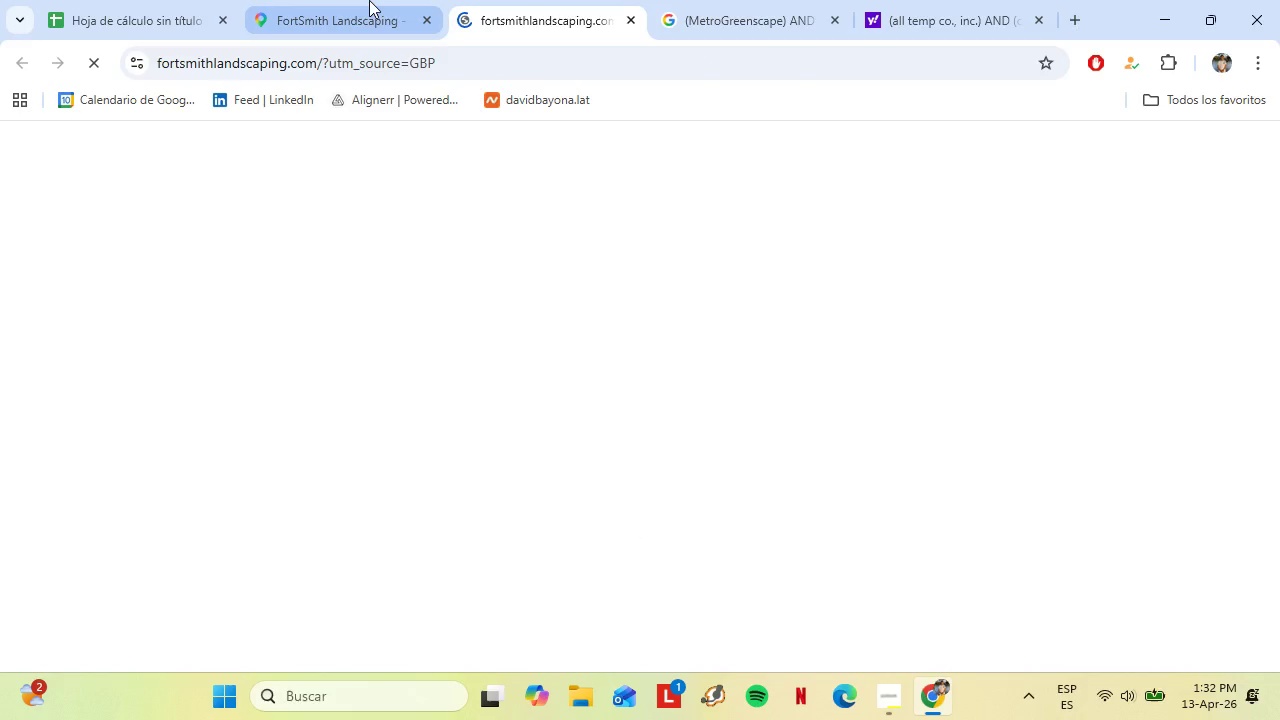 
left_click([369, 0])
 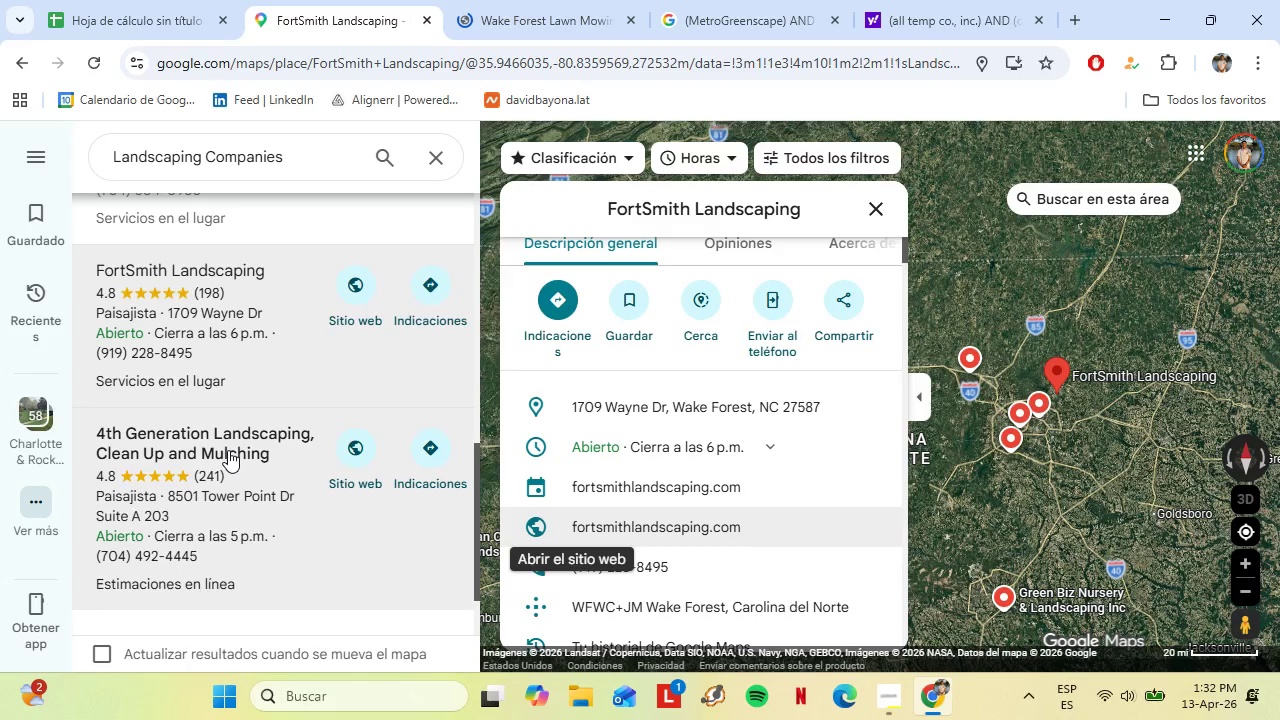 
left_click([511, 0])
 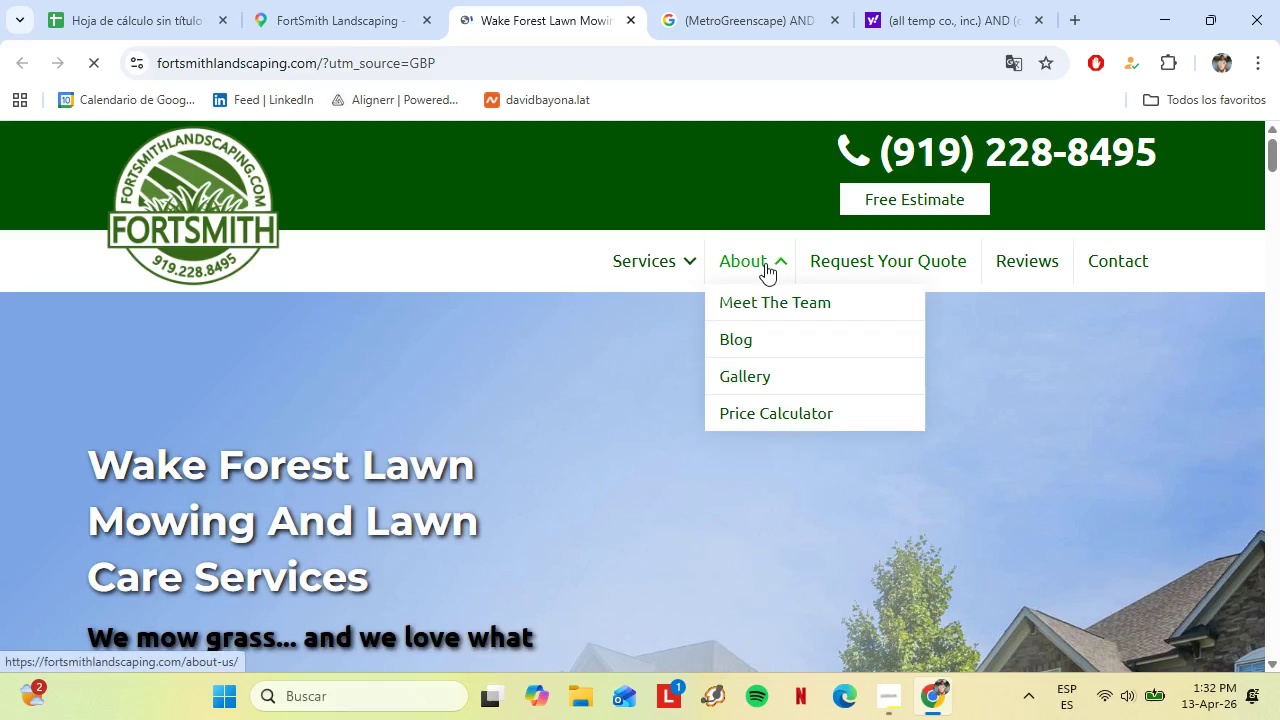 
left_click([782, 292])
 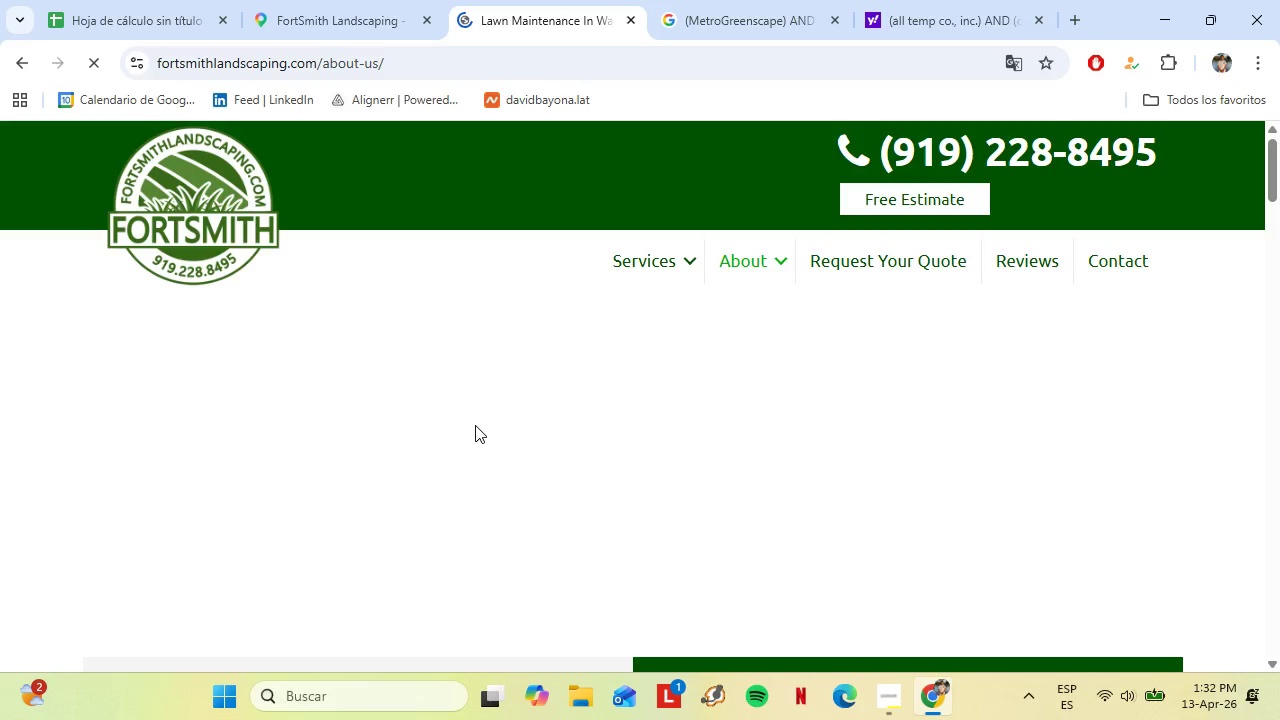 
scroll: coordinate [477, 404], scroll_direction: down, amount: 6.0
 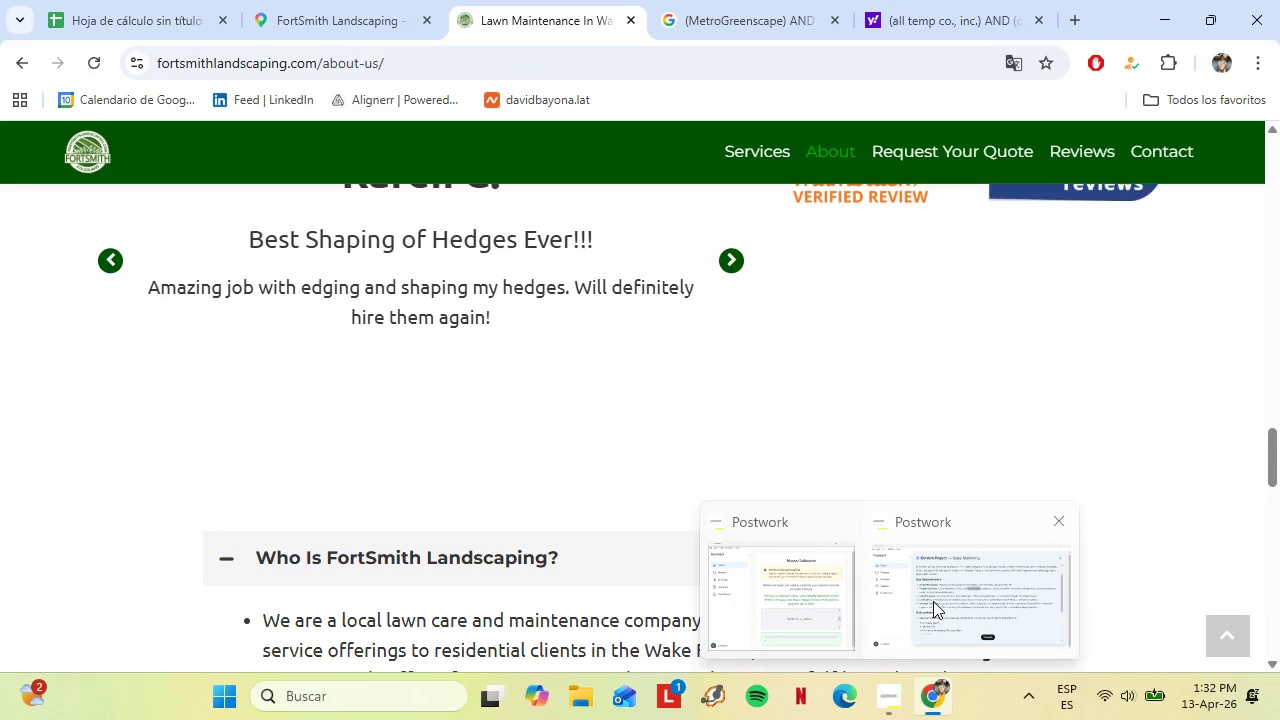 
wait(6.94)
 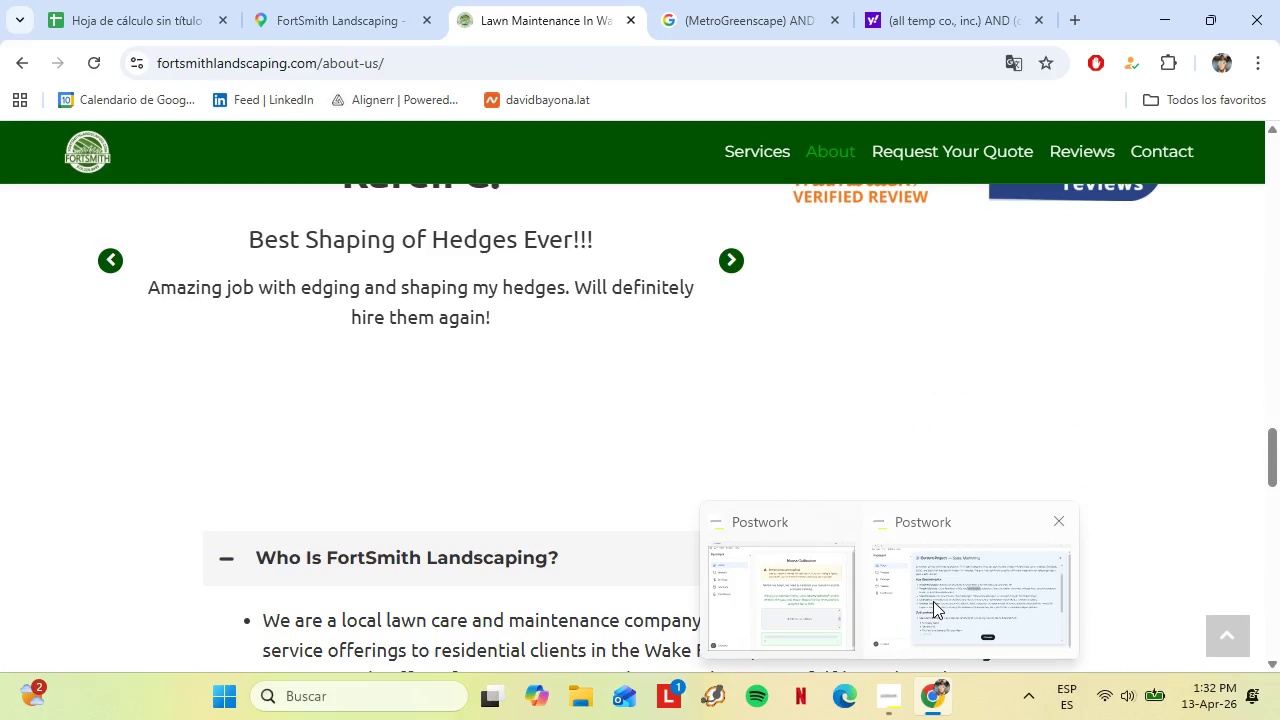 
scroll: coordinate [443, 393], scroll_direction: up, amount: 19.0
 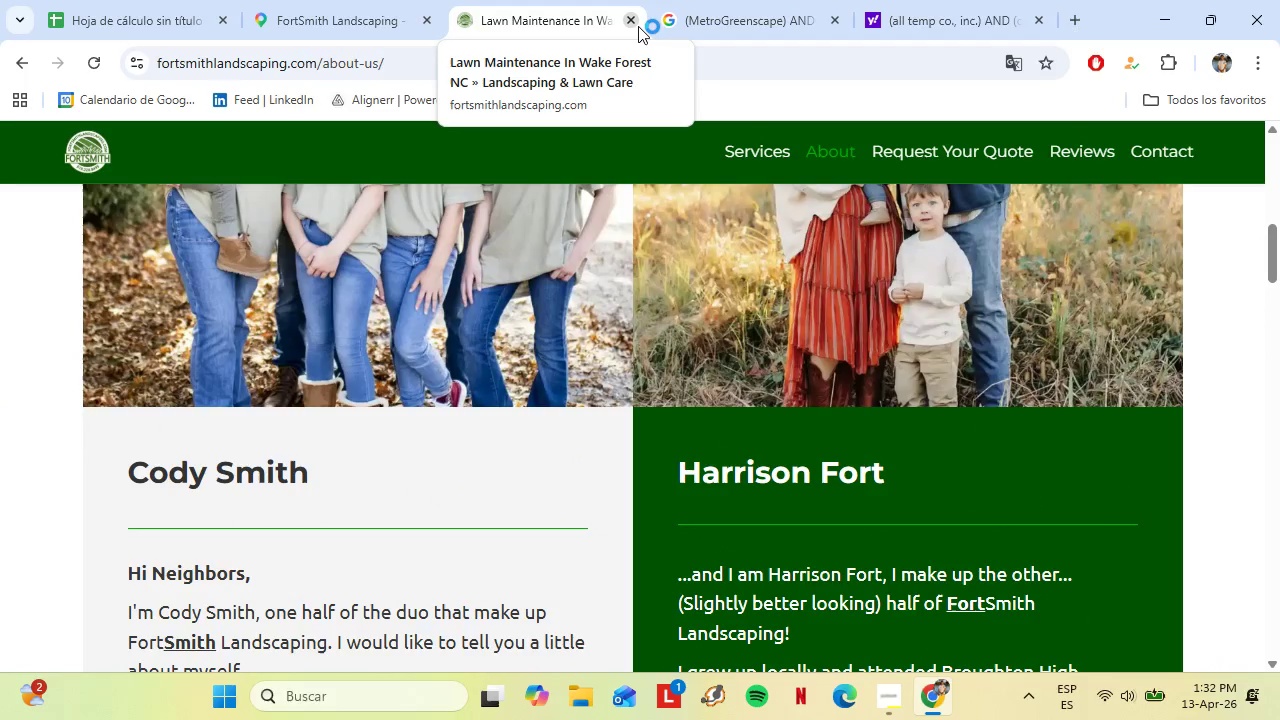 
wait(5.0)
 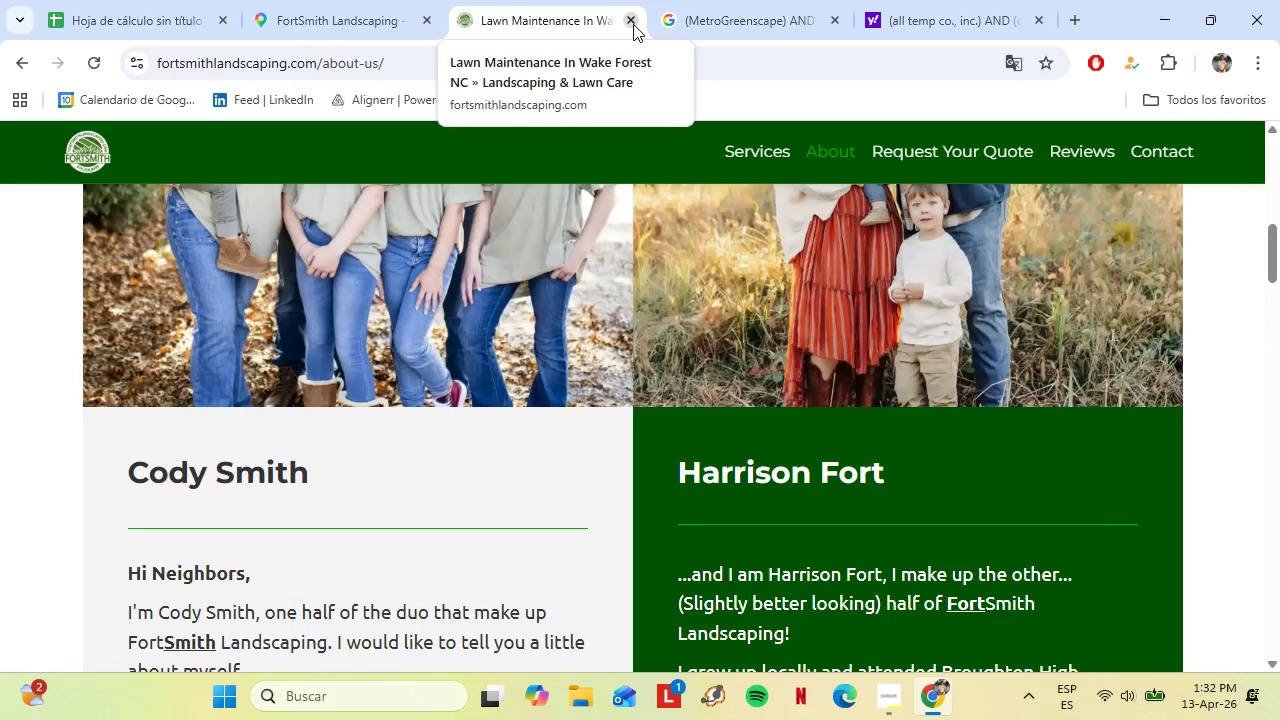 
scroll: coordinate [720, 451], scroll_direction: down, amount: 2.0
 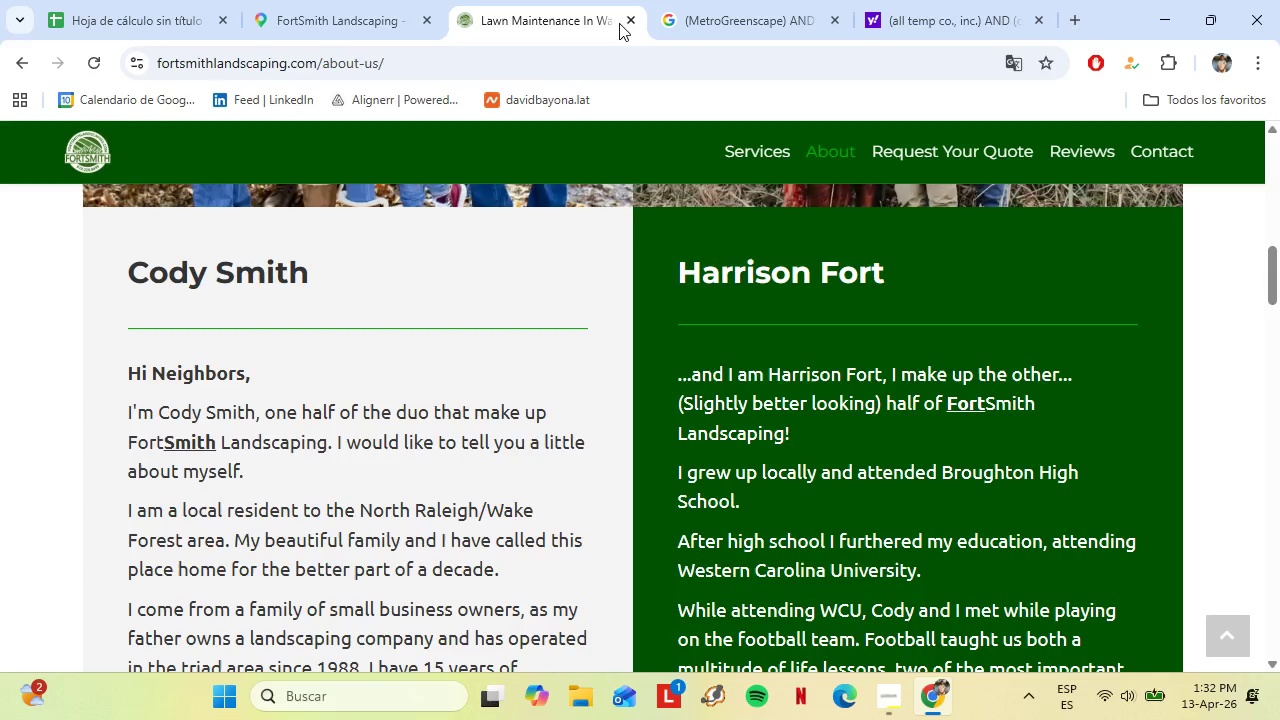 
left_click([632, 20])
 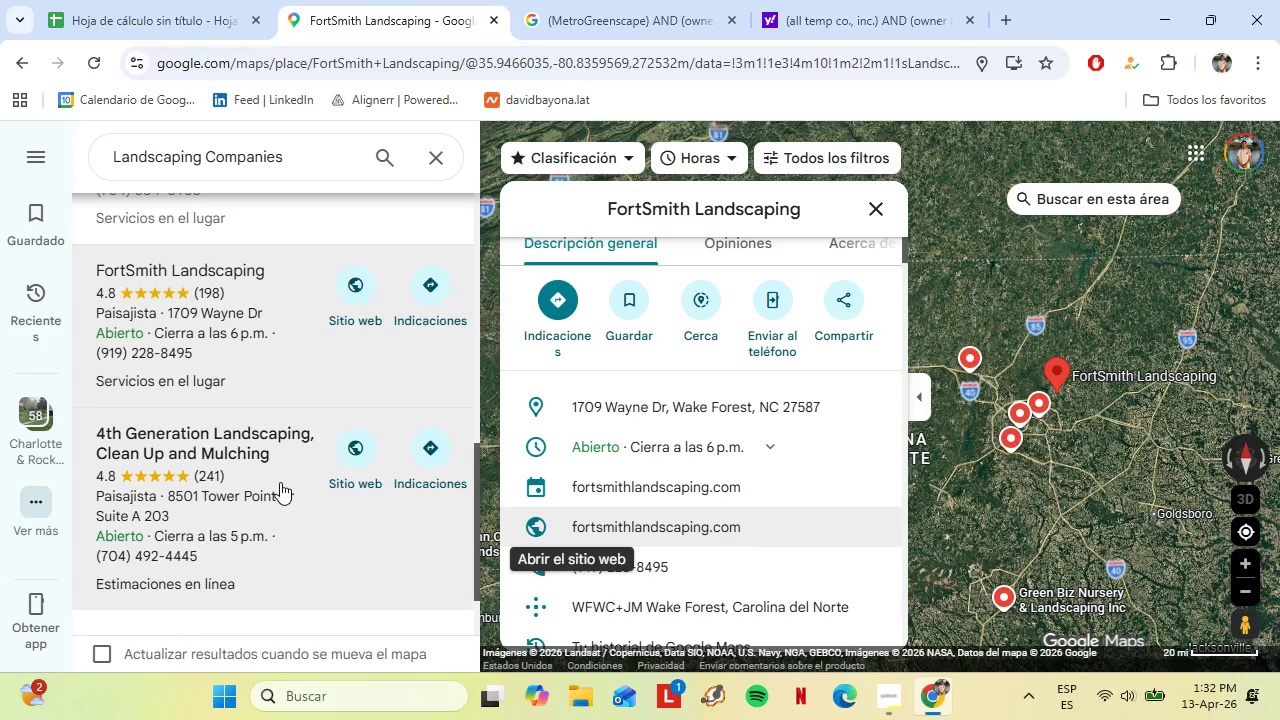 
scroll: coordinate [192, 396], scroll_direction: down, amount: 1.0
 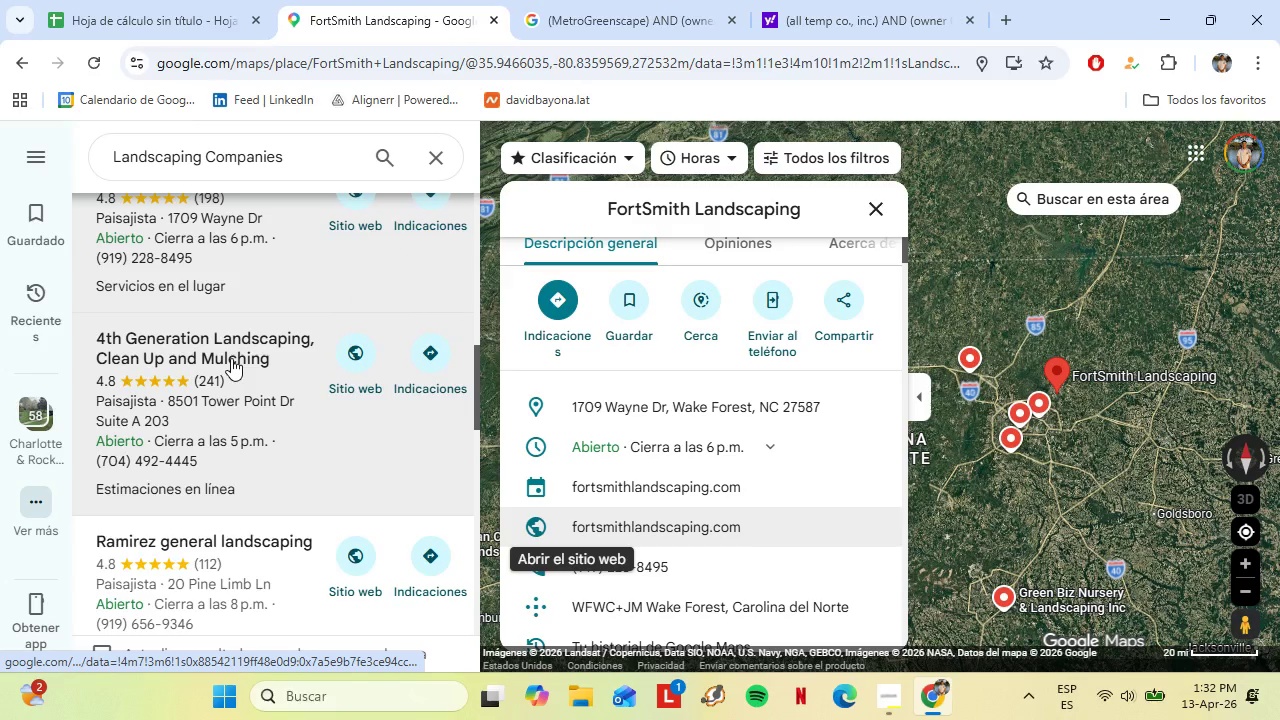 
left_click([231, 358])
 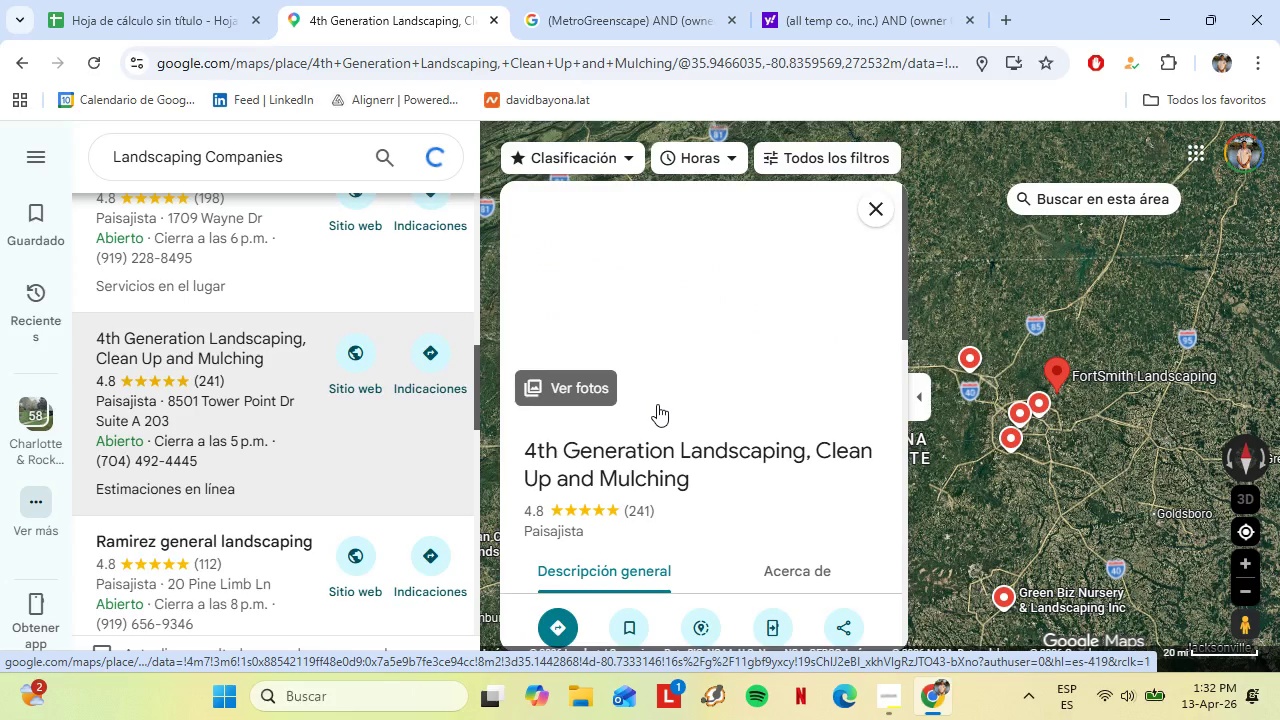 
scroll: coordinate [711, 437], scroll_direction: down, amount: 4.0
 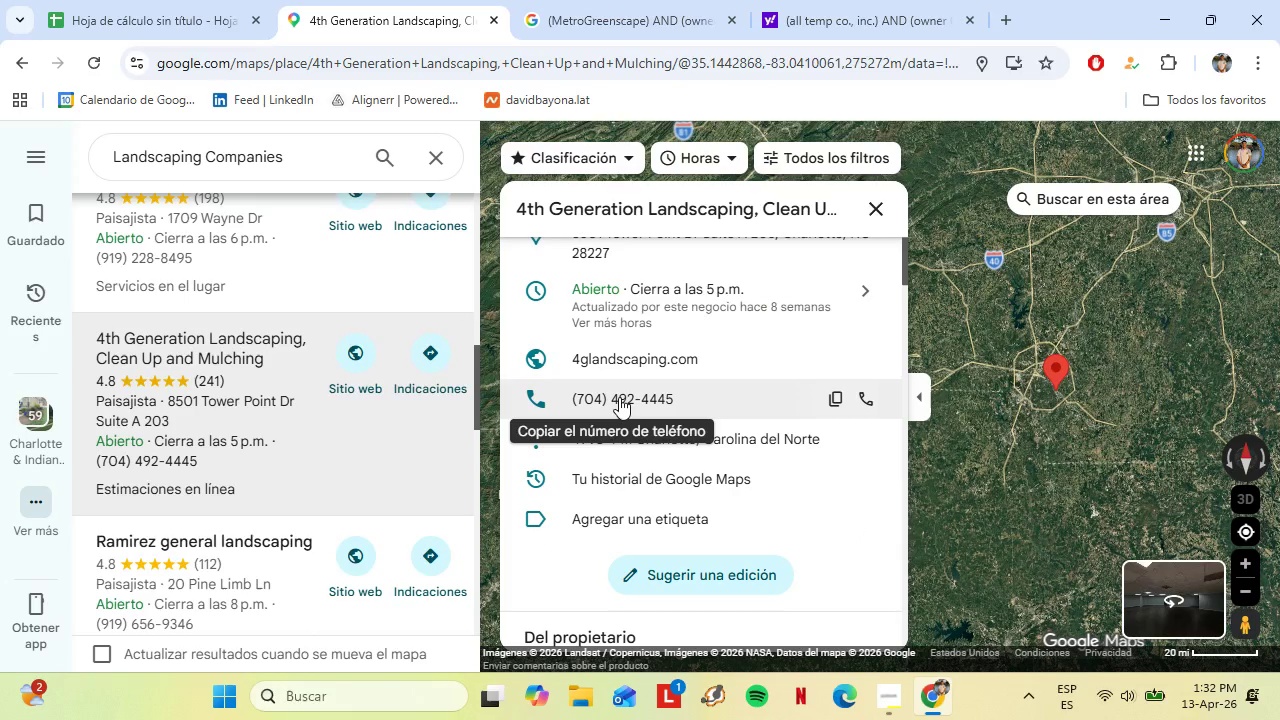 
left_click([621, 362])
 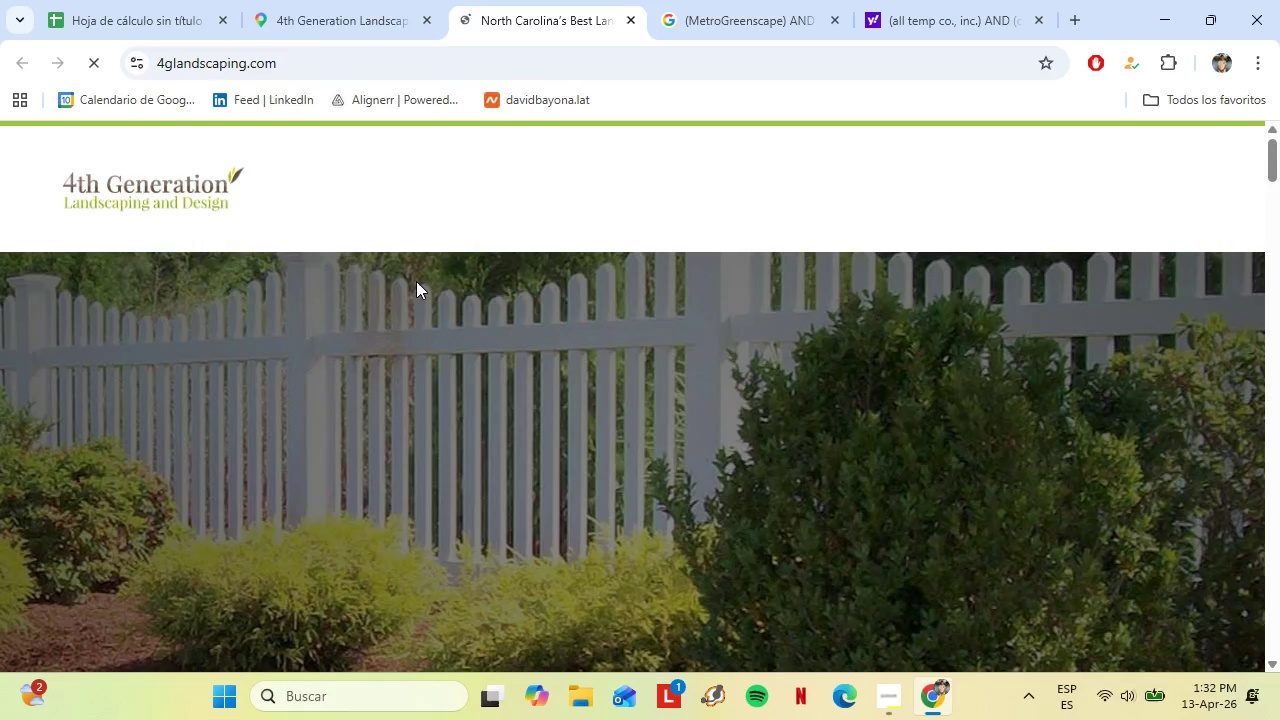 
scroll: coordinate [419, 274], scroll_direction: down, amount: 1.0
 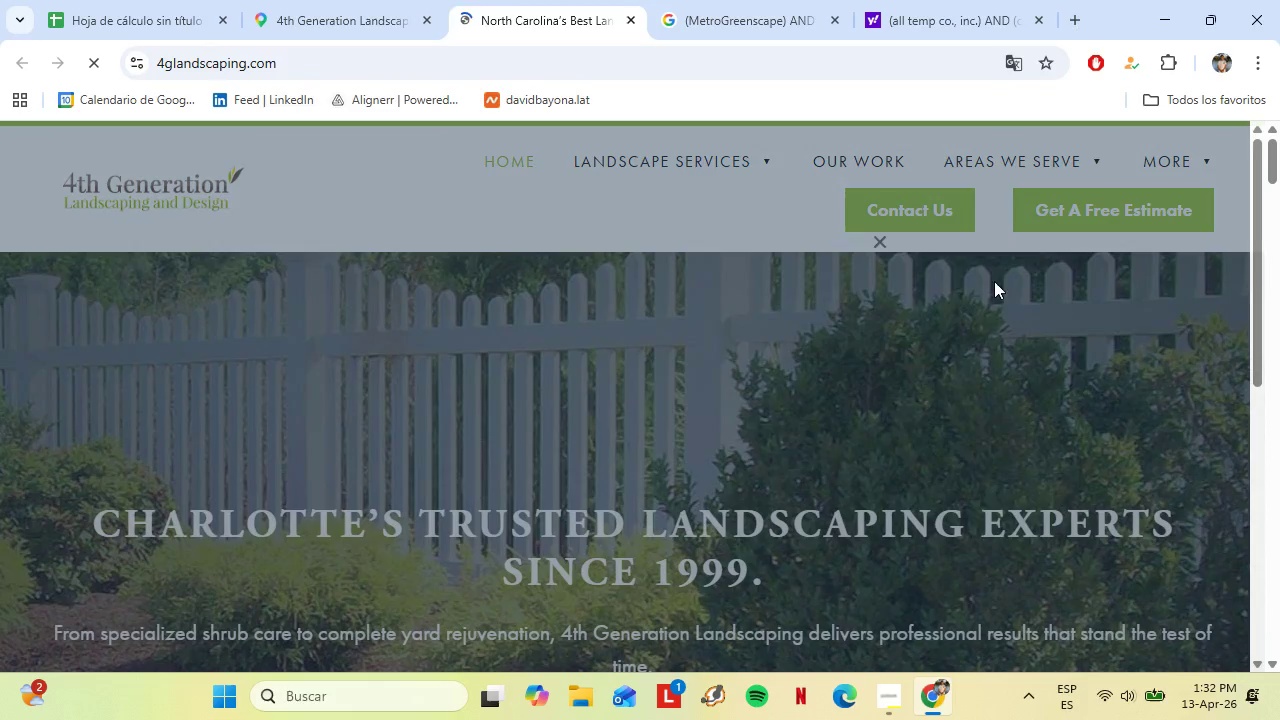 
mouse_move([892, 219])
 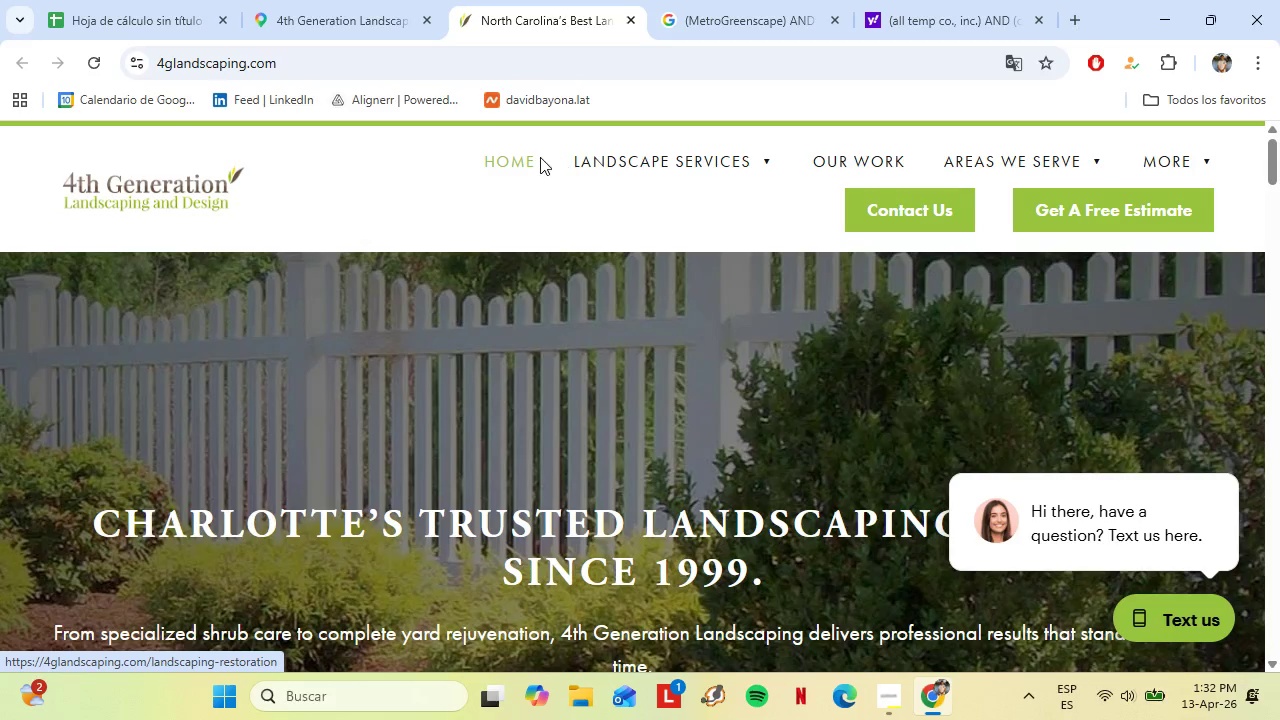 
wait(5.87)
 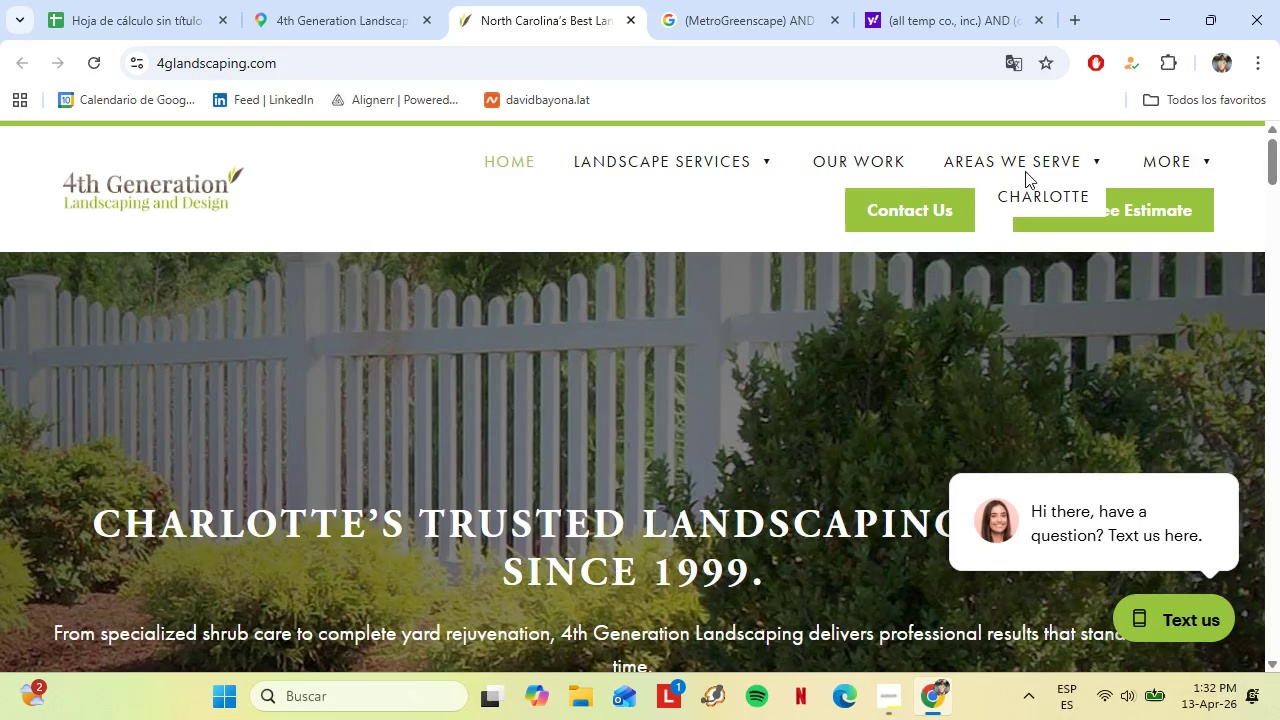 
left_click([1134, 182])
 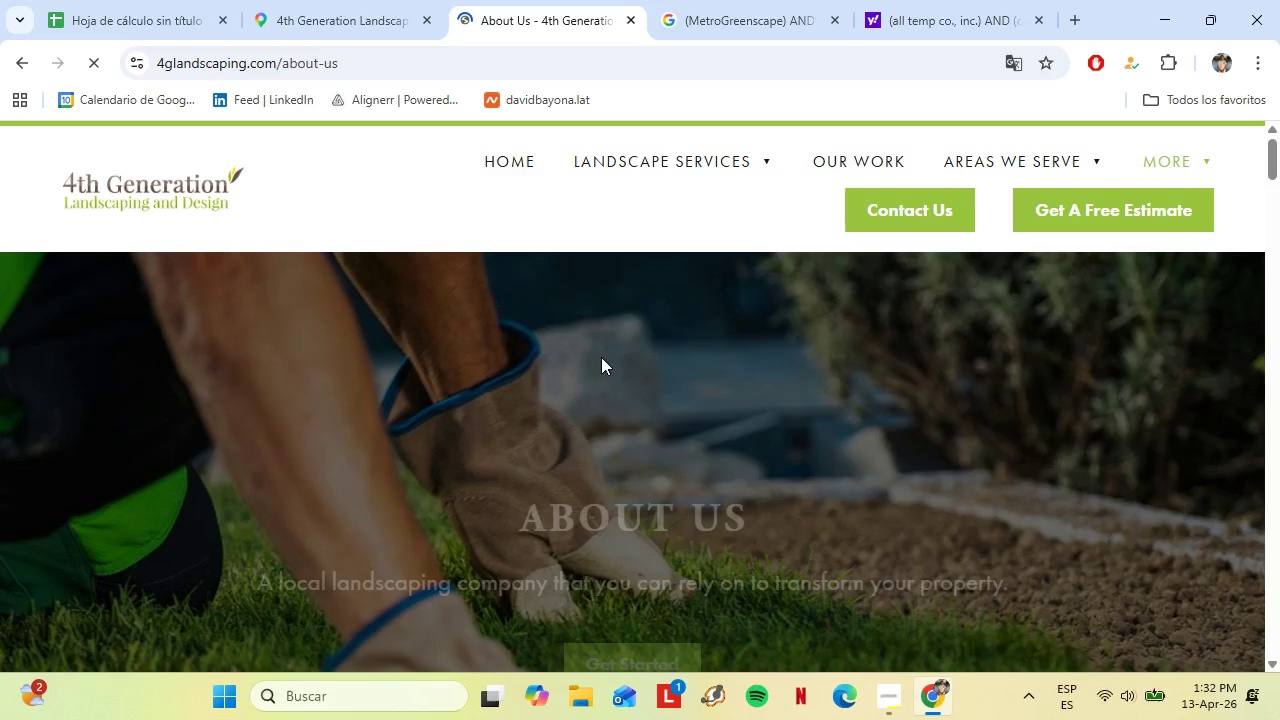 
scroll: coordinate [592, 350], scroll_direction: down, amount: 9.0
 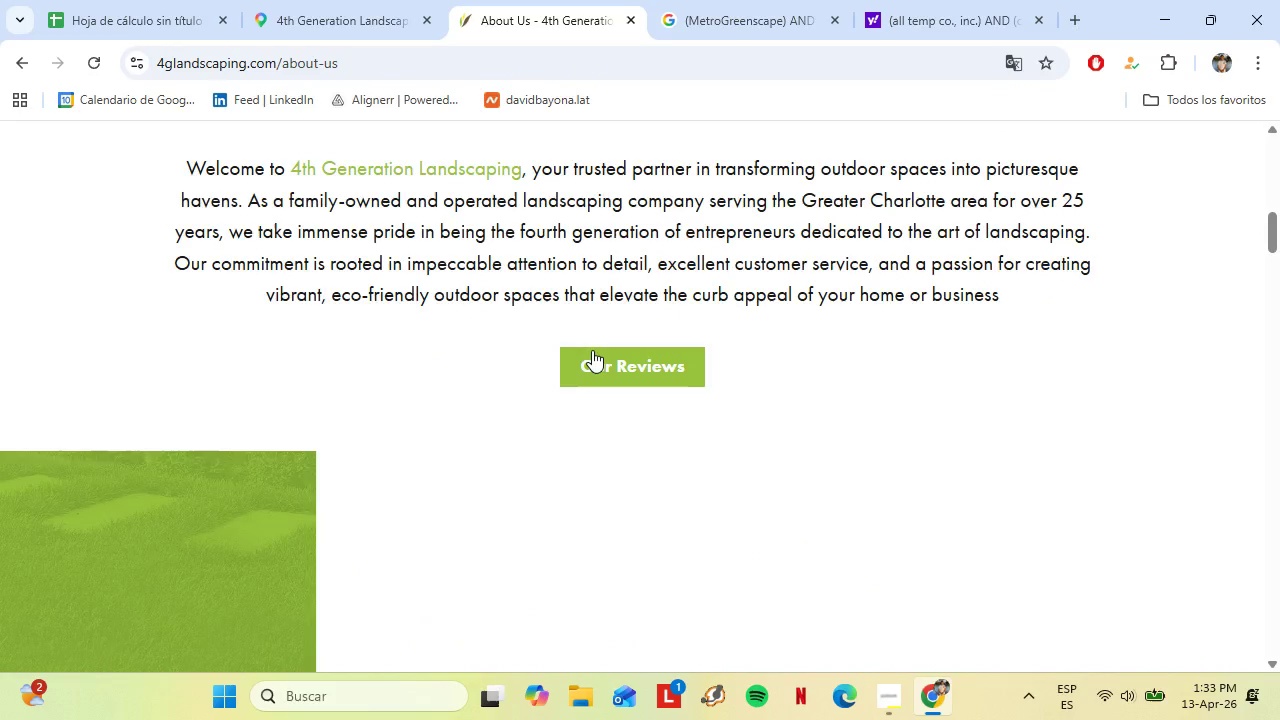 
scroll: coordinate [592, 350], scroll_direction: up, amount: 1.0
 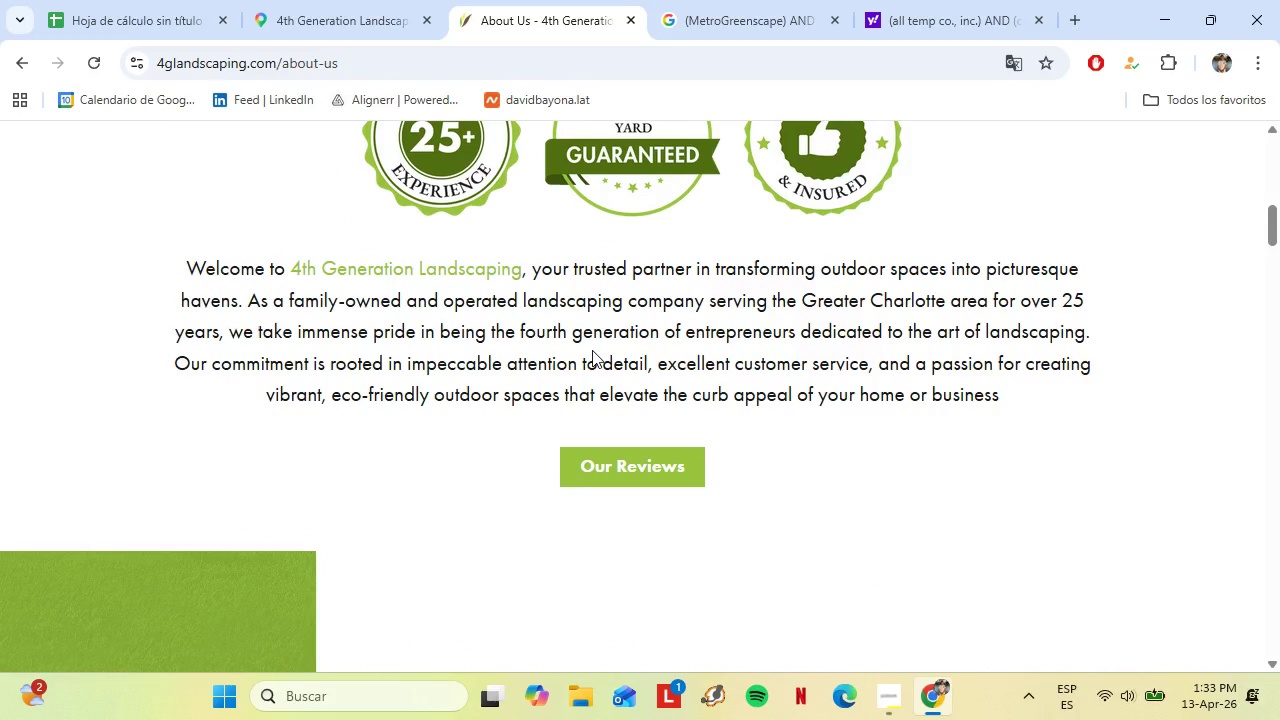 
scroll: coordinate [653, 292], scroll_direction: down, amount: 27.0
 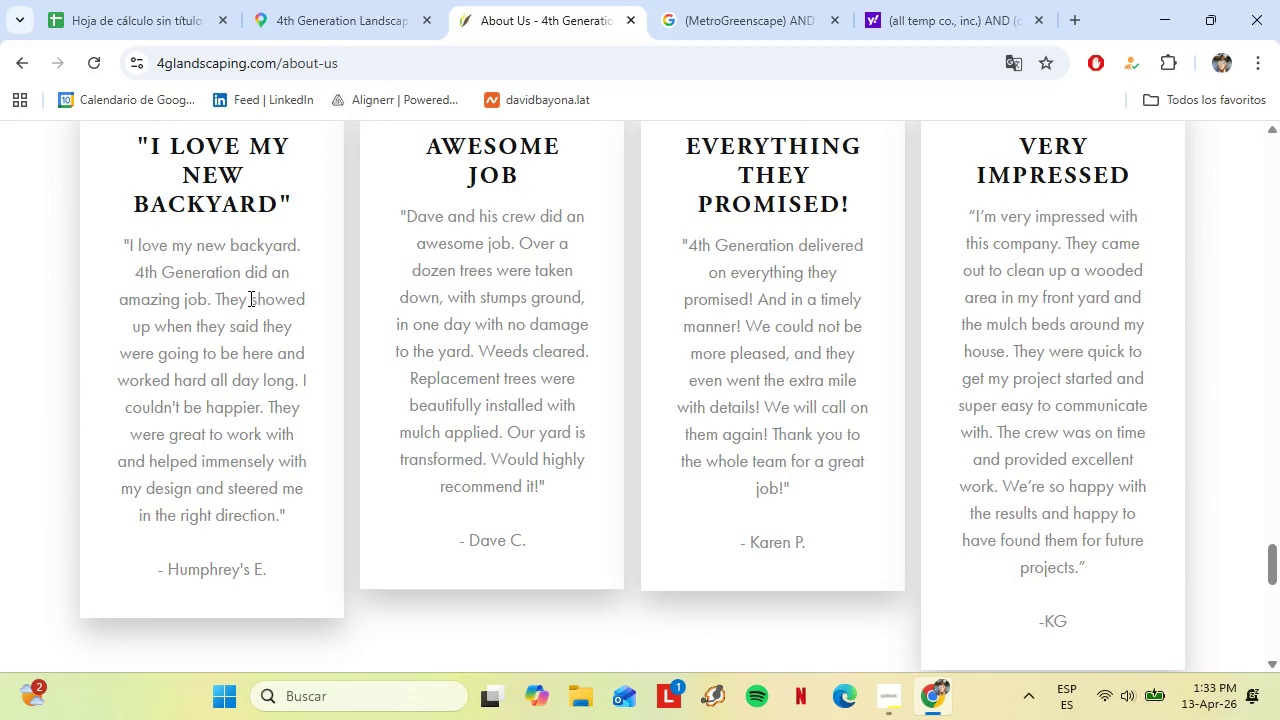 
scroll: coordinate [295, 301], scroll_direction: down, amount: 9.0
 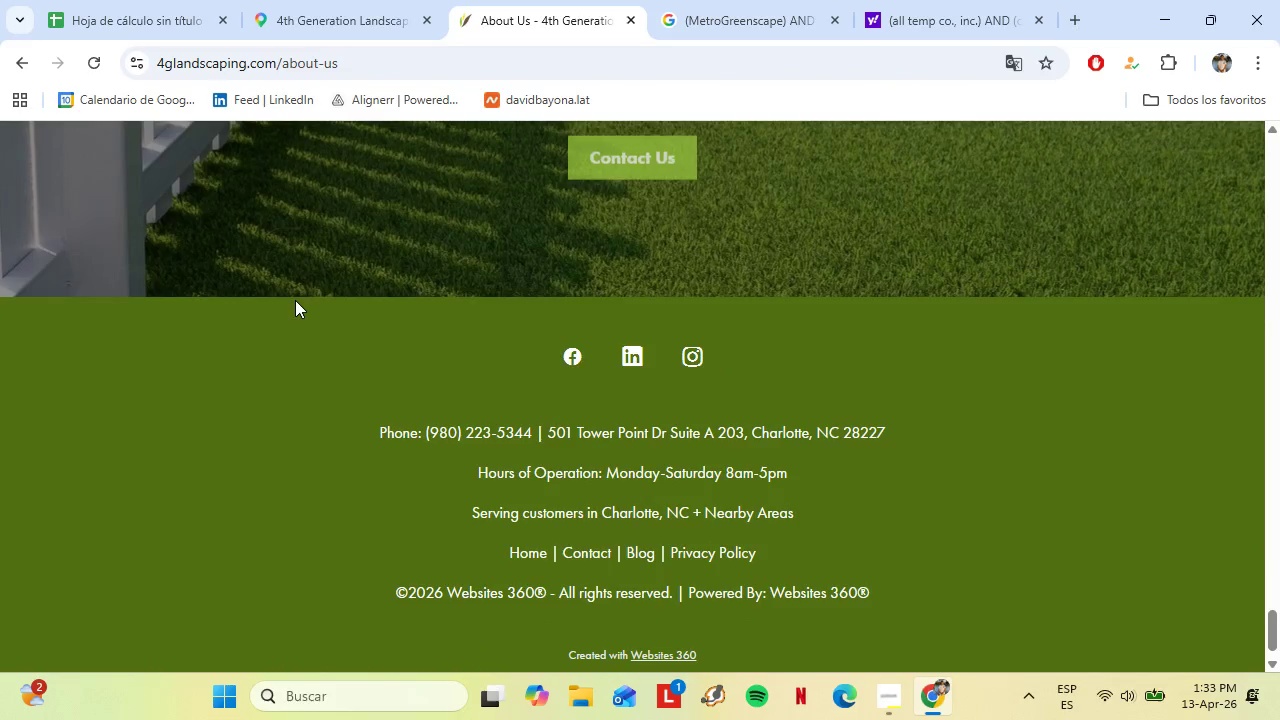 
scroll: coordinate [295, 300], scroll_direction: up, amount: 2.0
 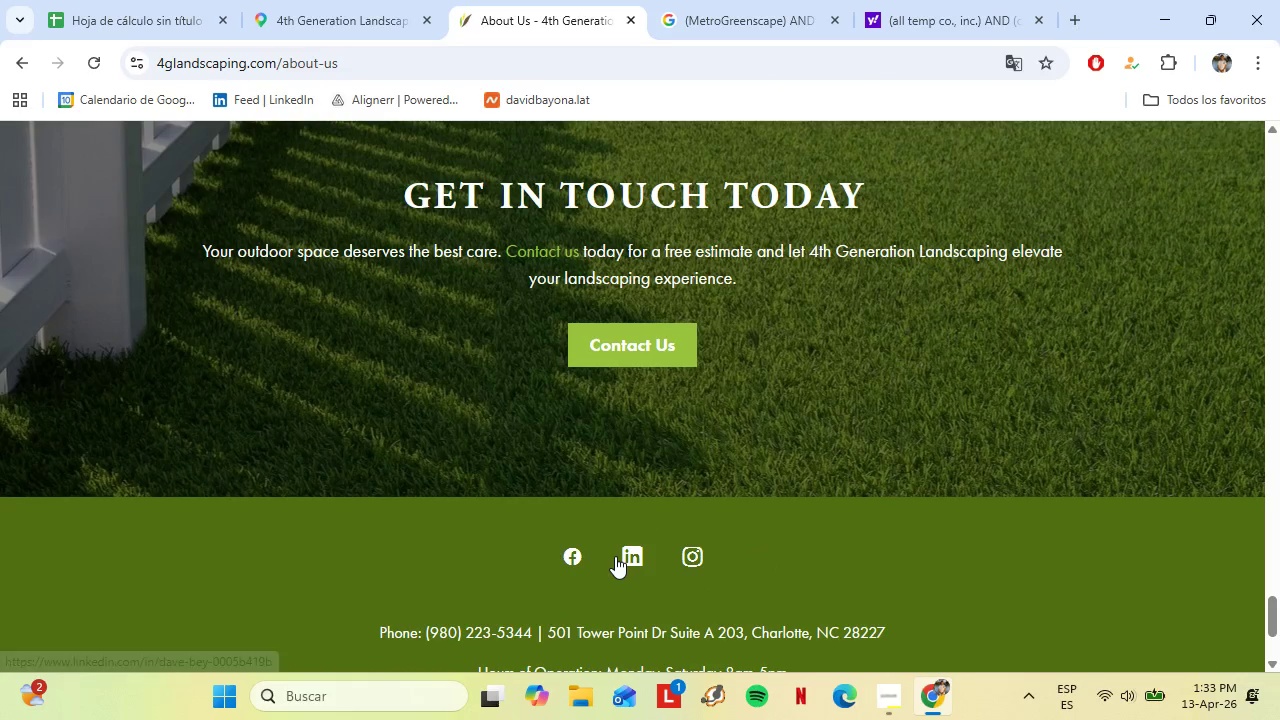 
right_click([620, 556])
 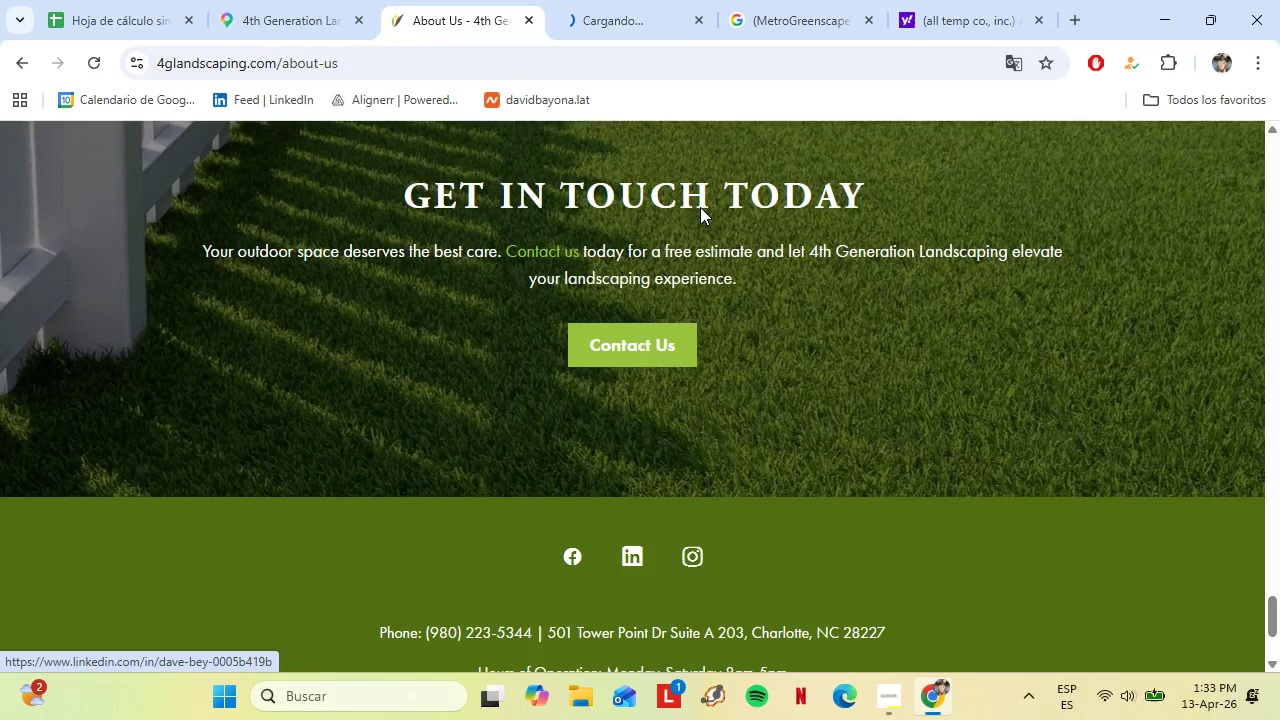 
left_click([640, 0])
 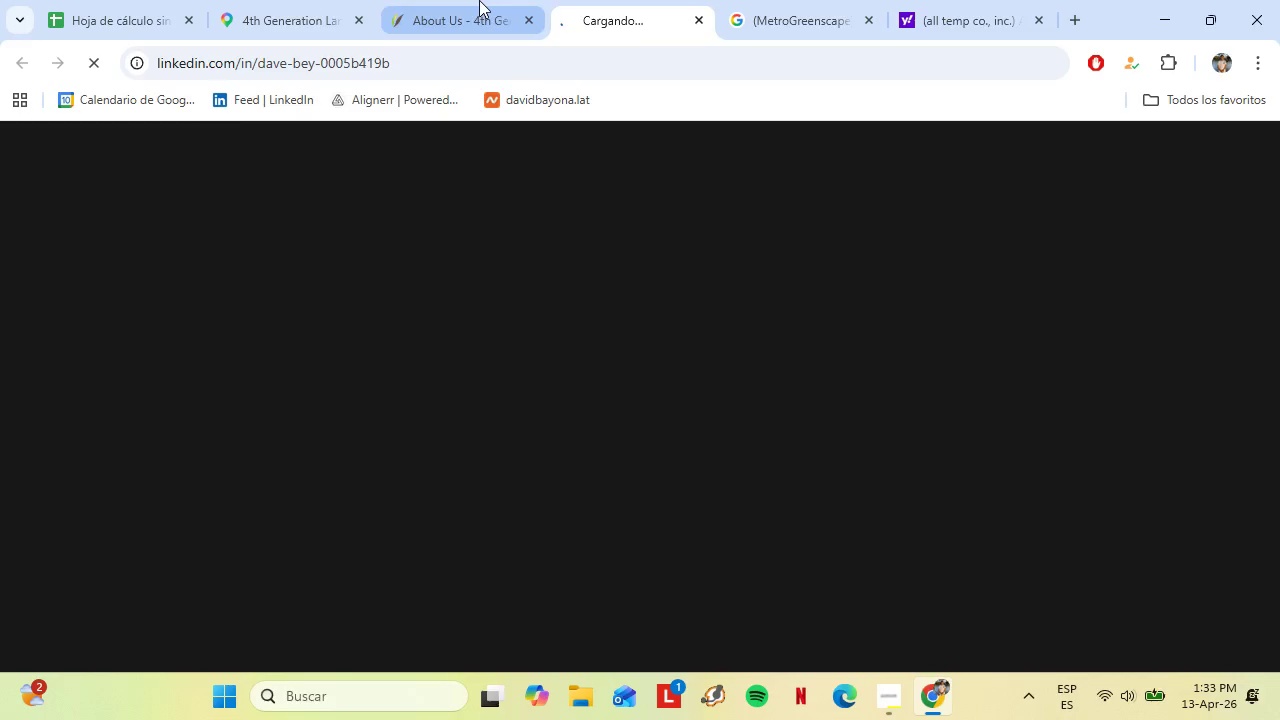 
double_click([333, 0])
 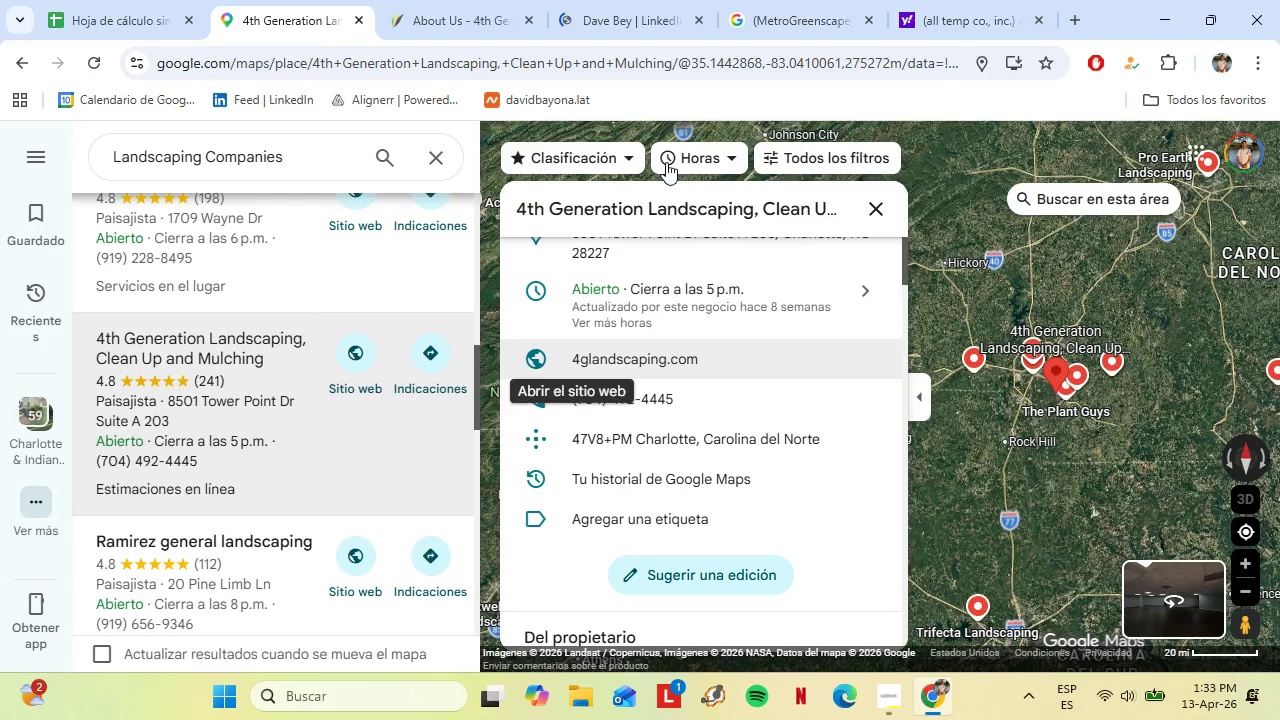 
double_click([621, 210])
 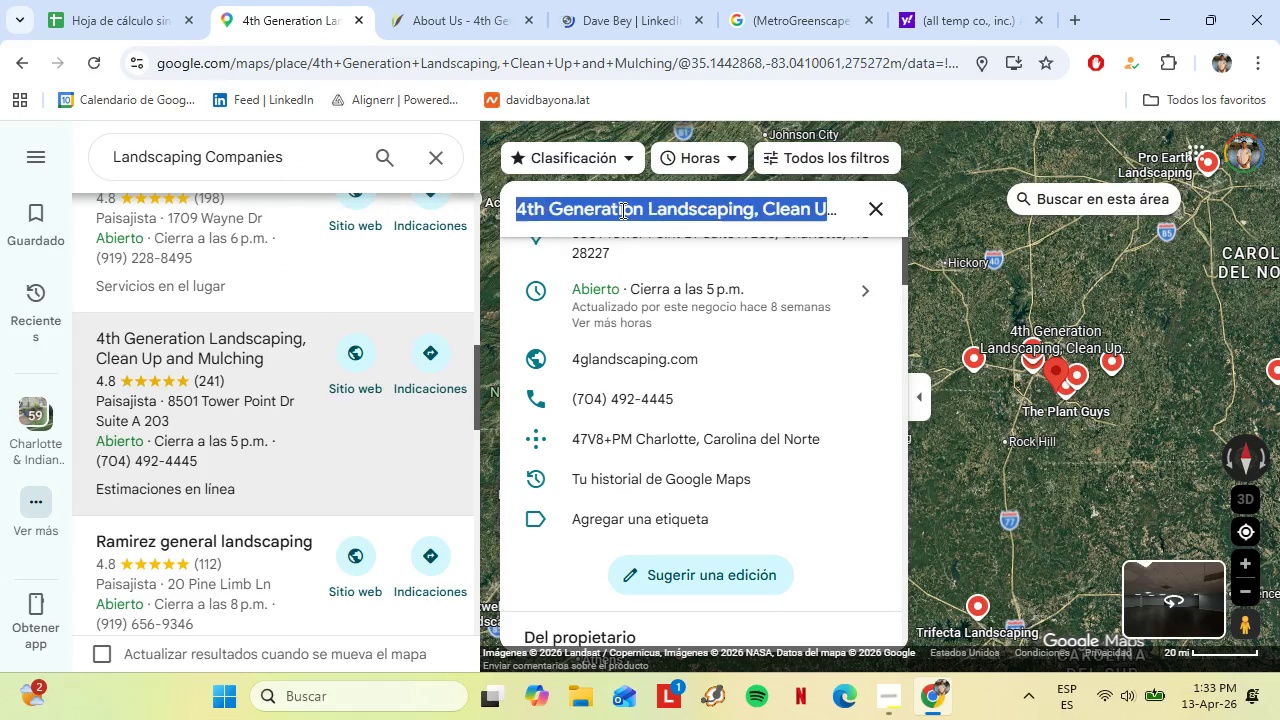 
triple_click([621, 210])
 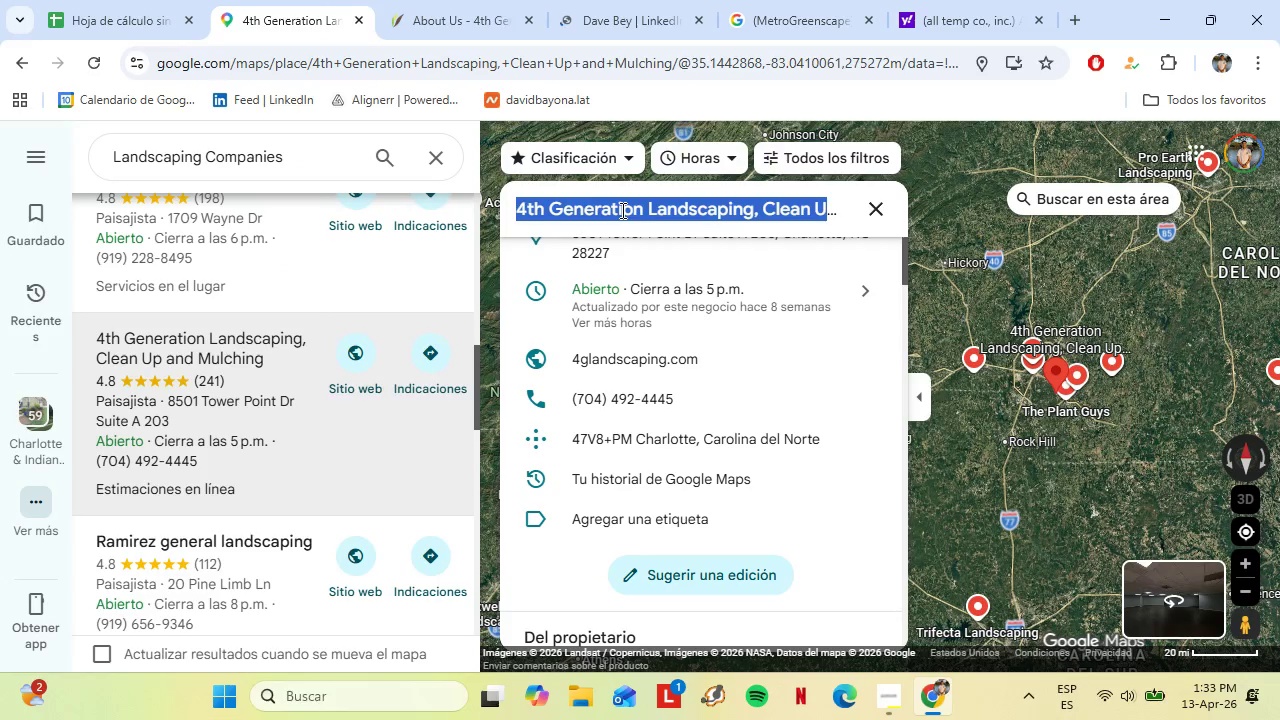 
right_click([621, 210])
 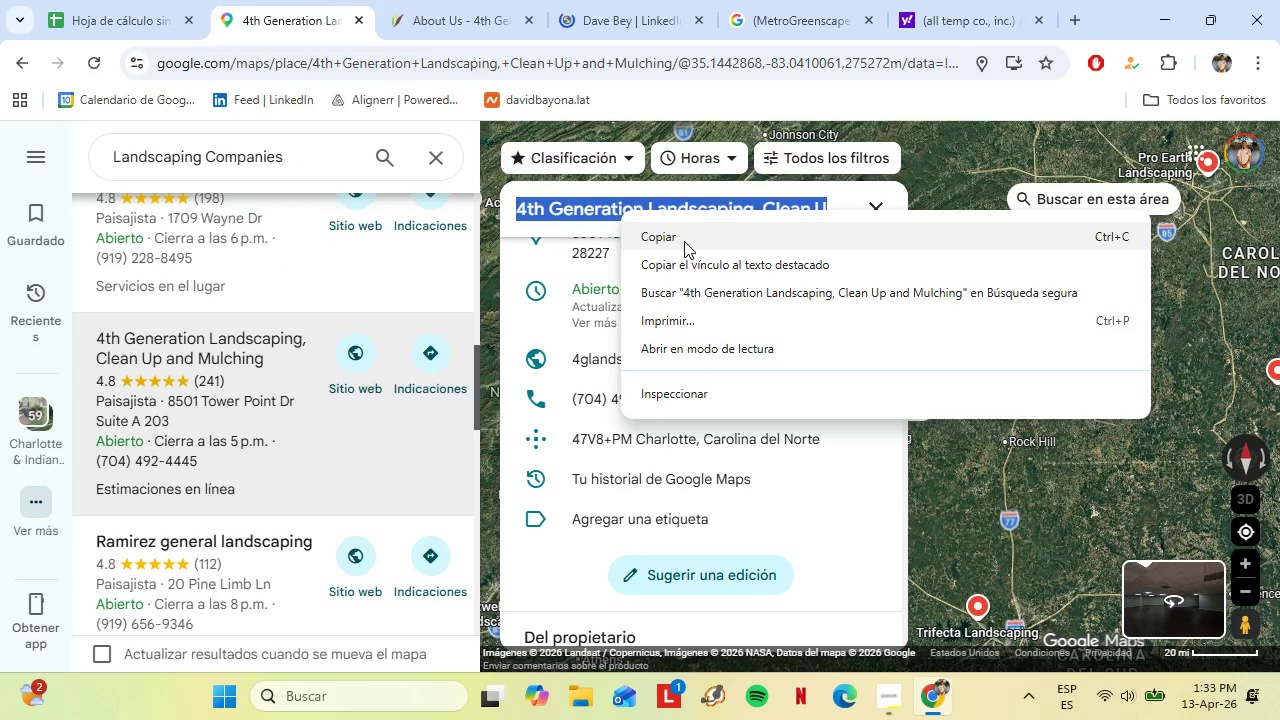 
left_click([684, 240])
 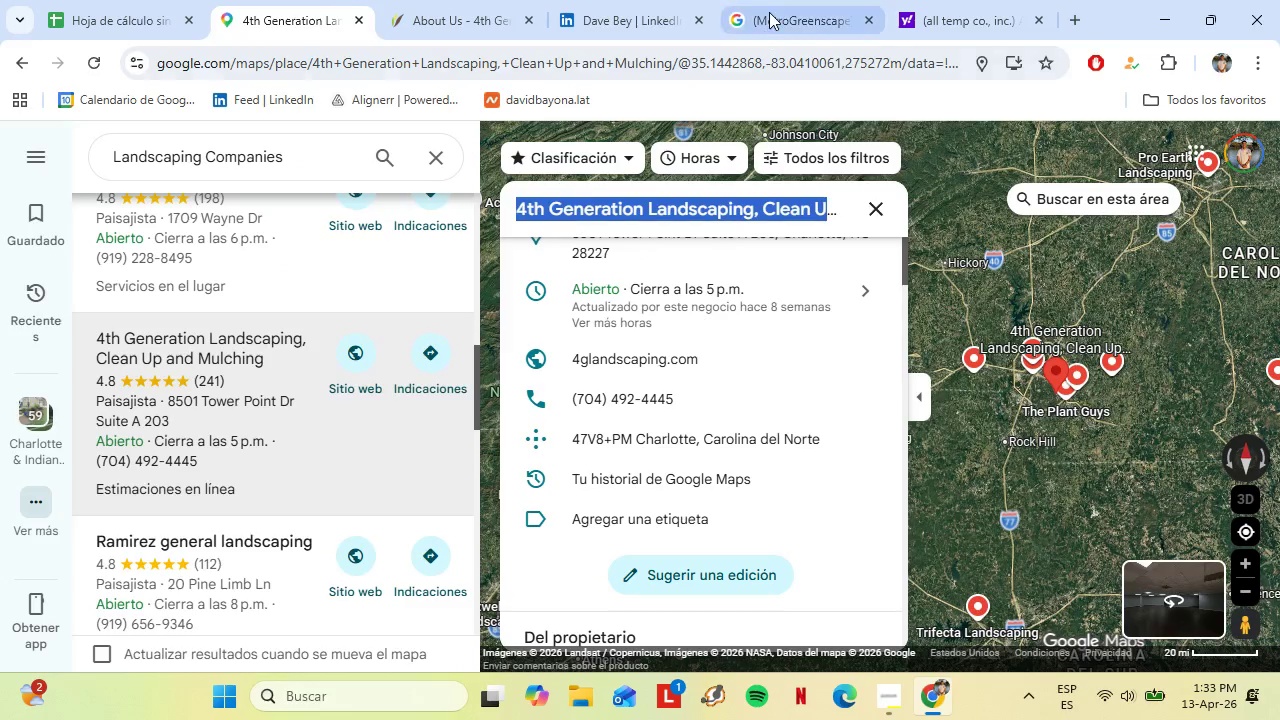 
left_click([769, 11])
 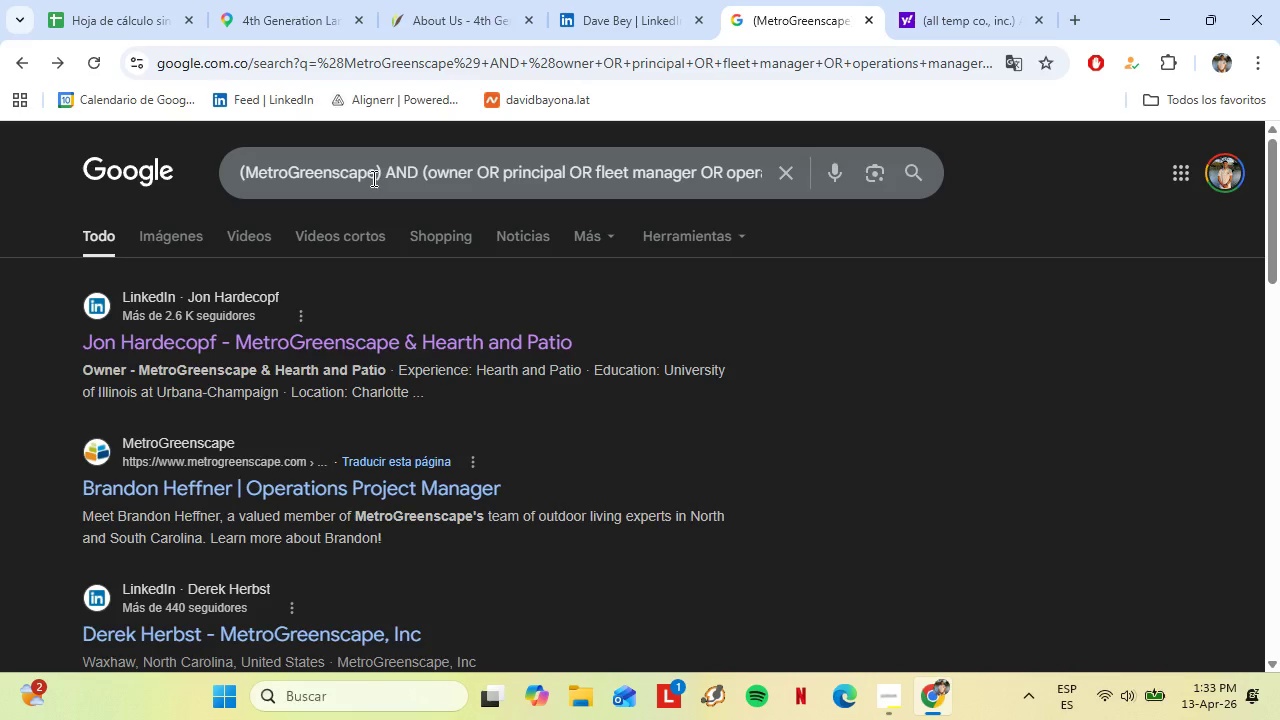 
left_click_drag(start_coordinate=[374, 176], to_coordinate=[246, 173])
 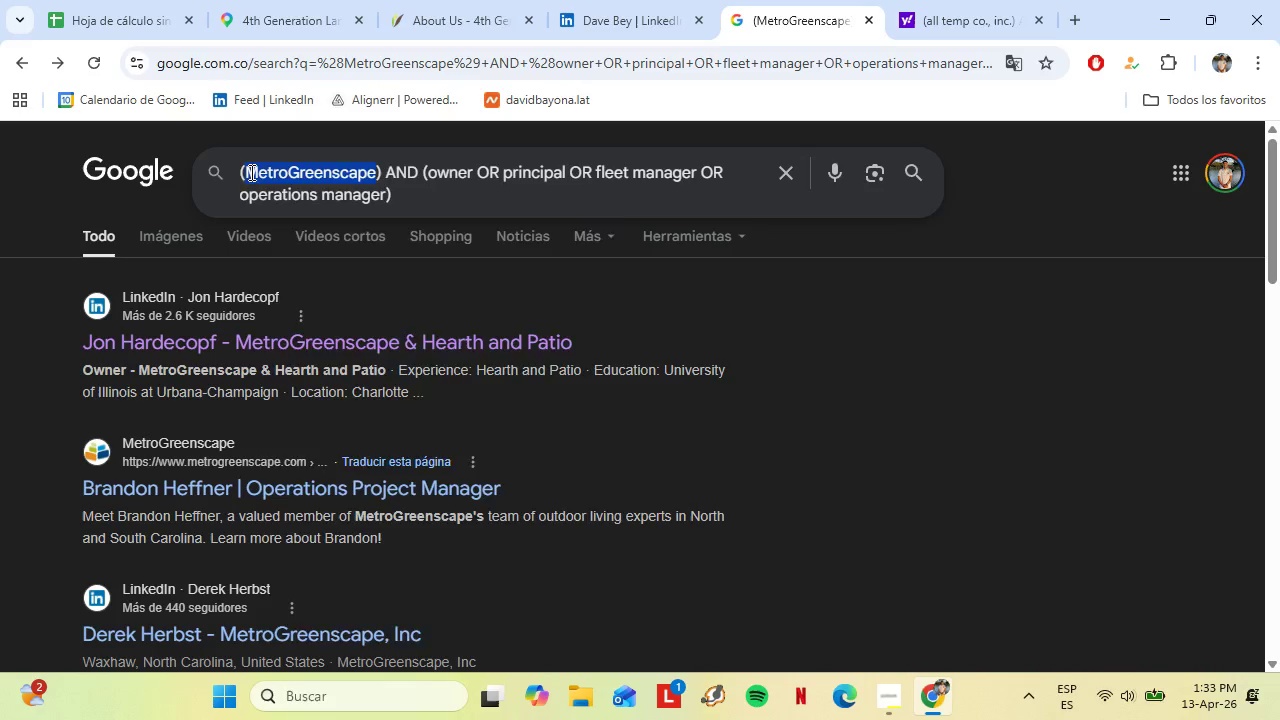 
right_click([250, 172])
 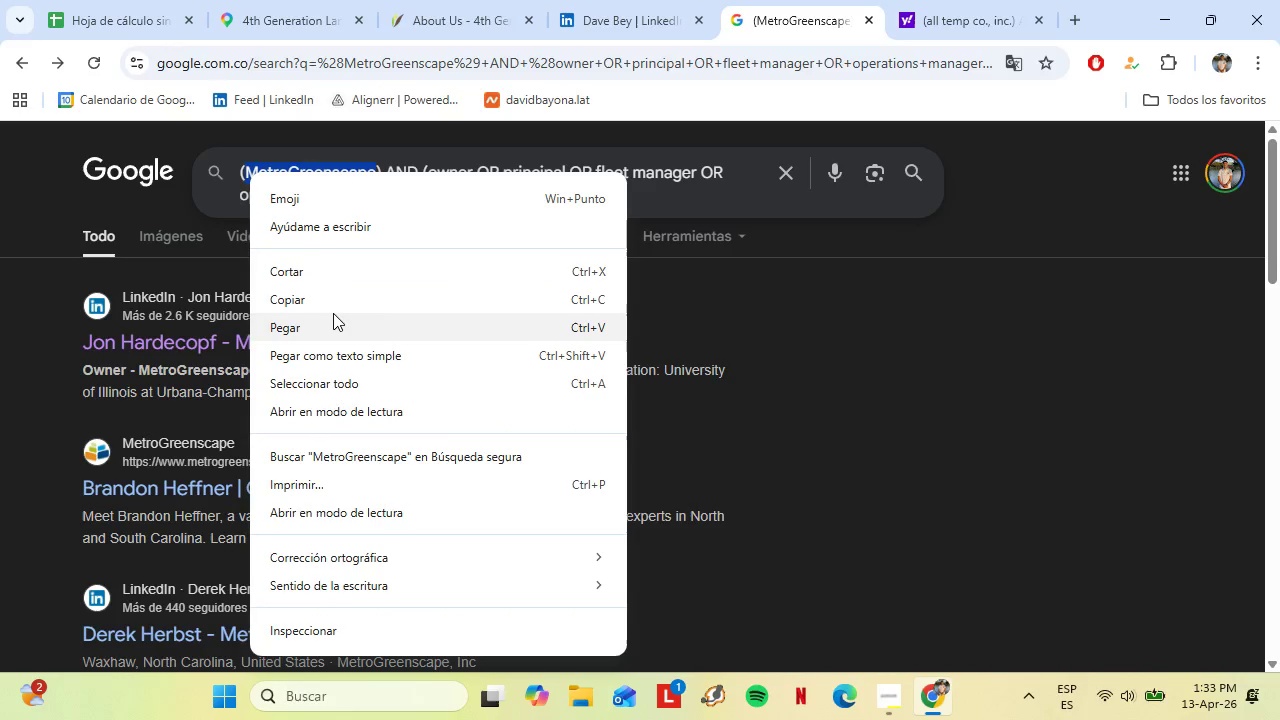 
left_click([333, 314])
 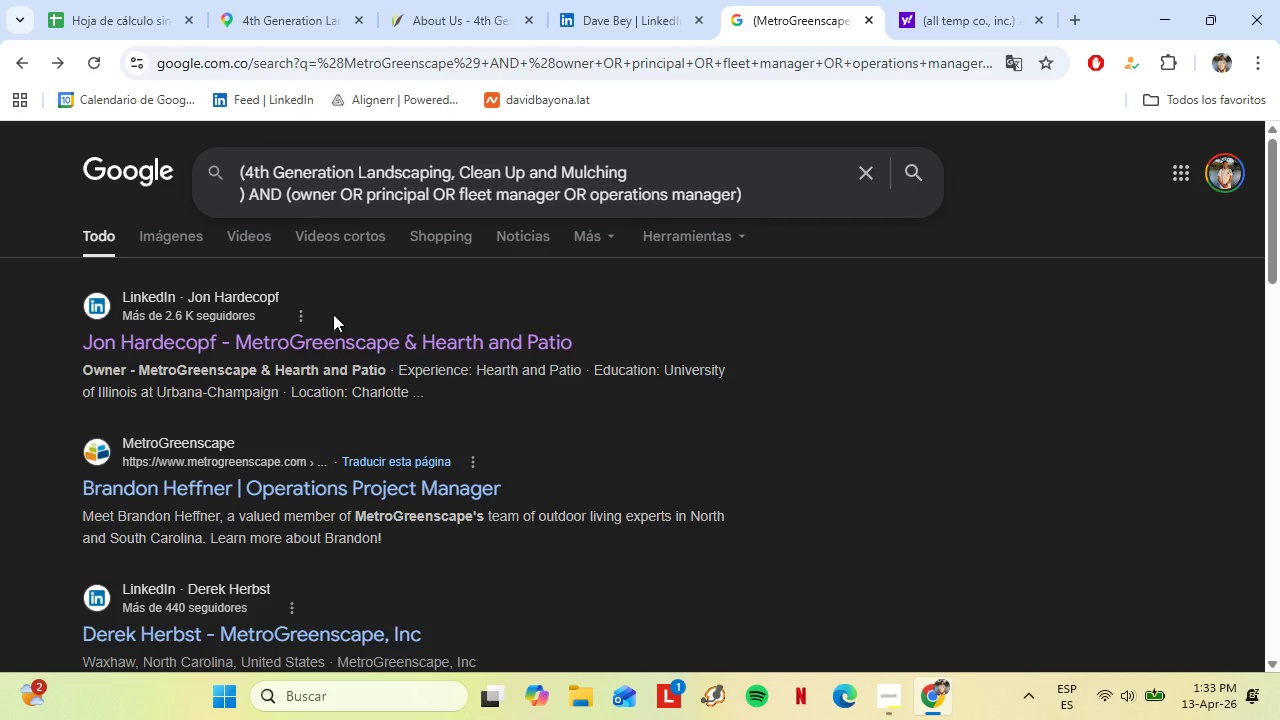 
key(Backspace)
 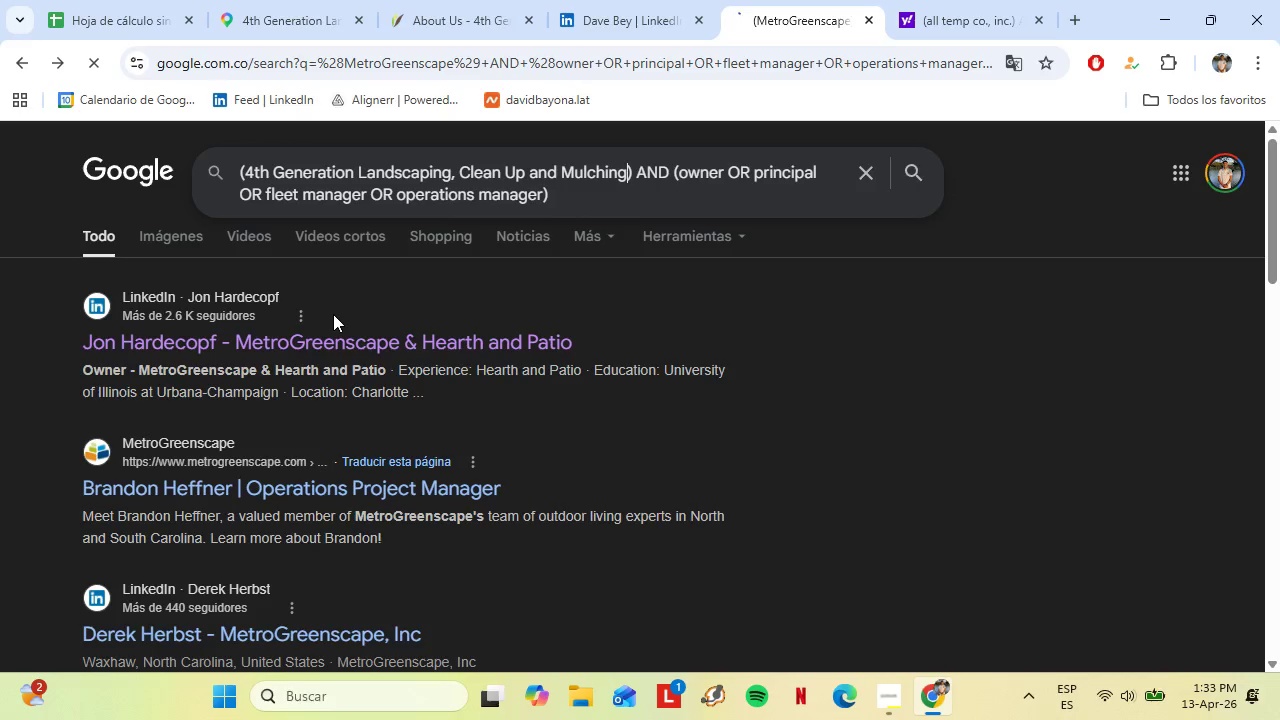 
key(Enter)
 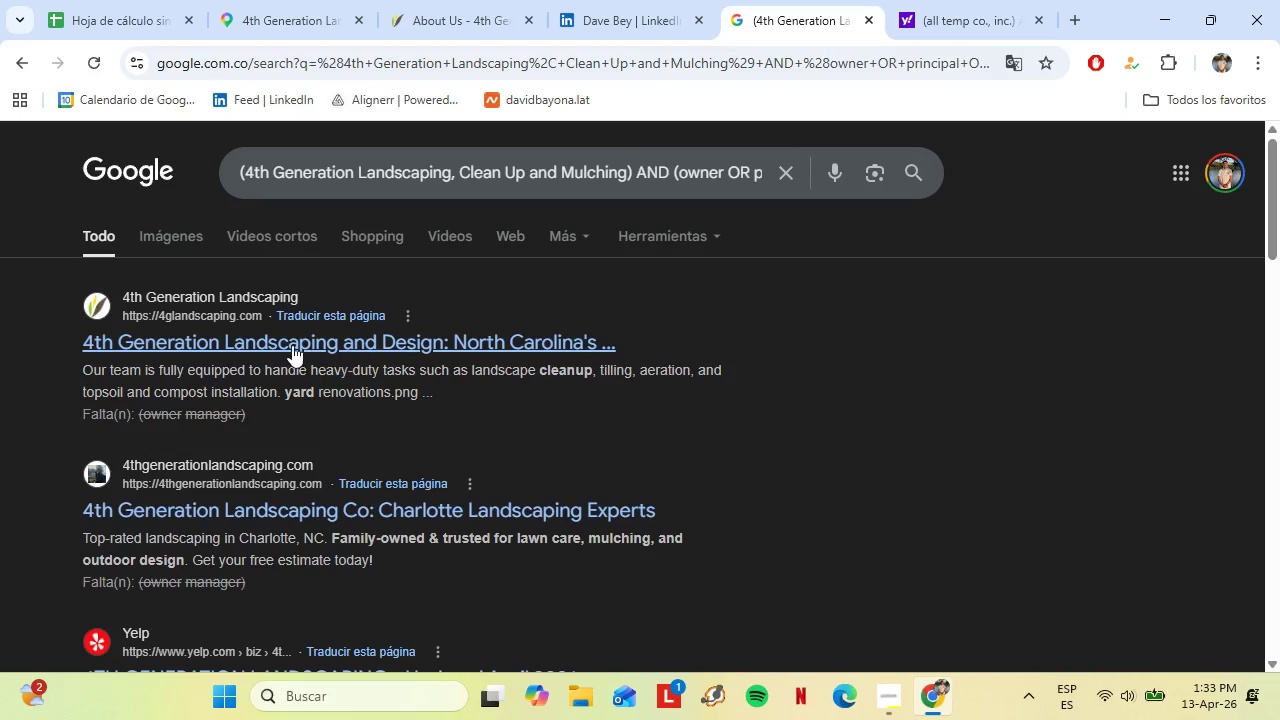 
wait(5.16)
 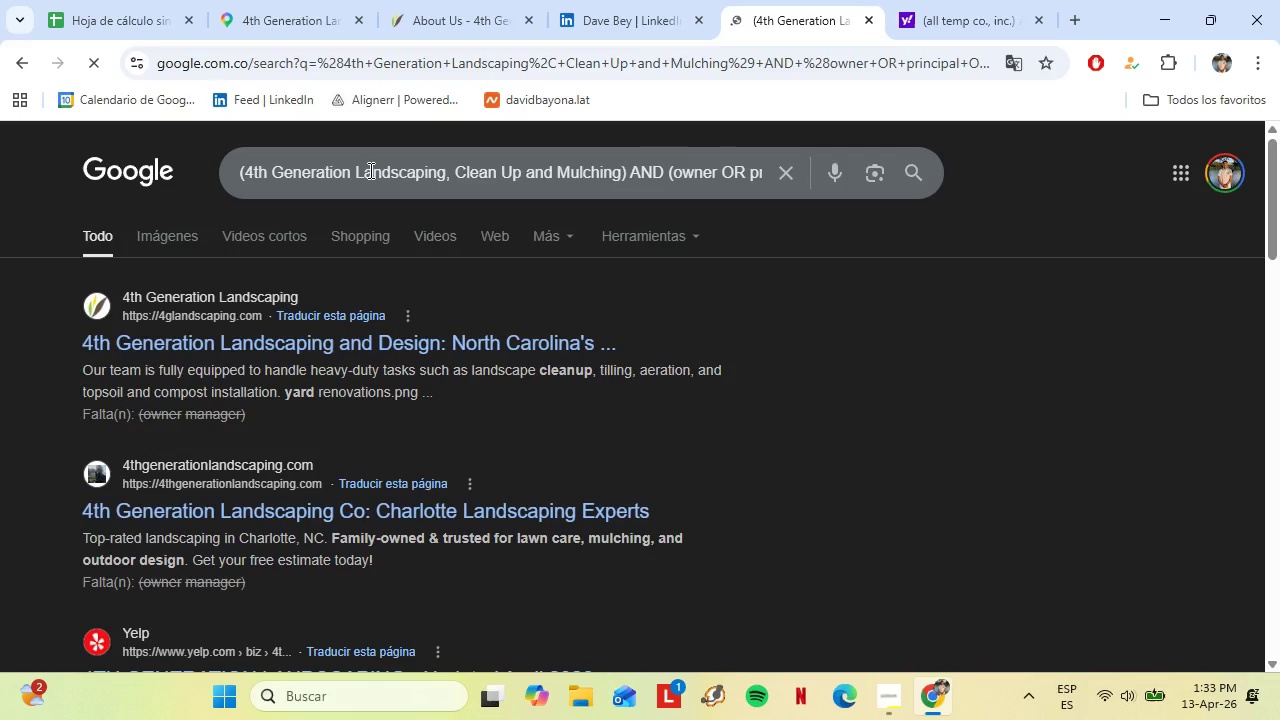 
left_click([622, 0])
 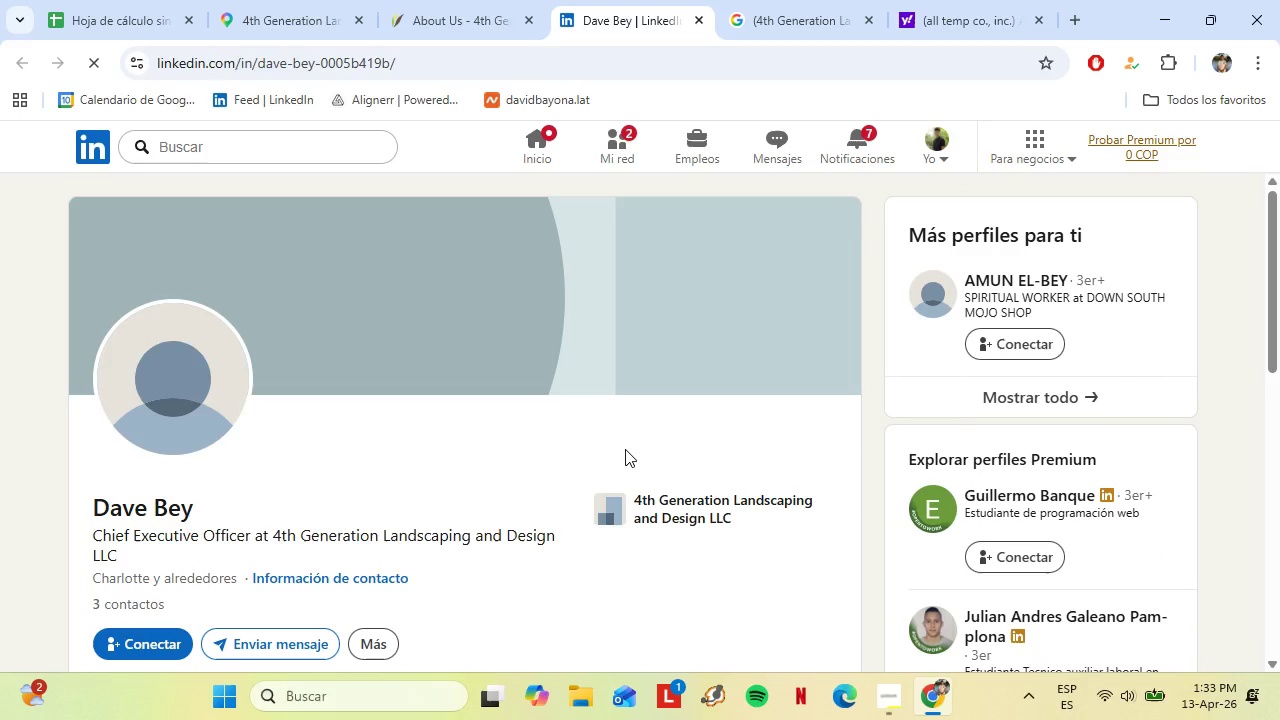 
scroll: coordinate [395, 460], scroll_direction: down, amount: 5.0
 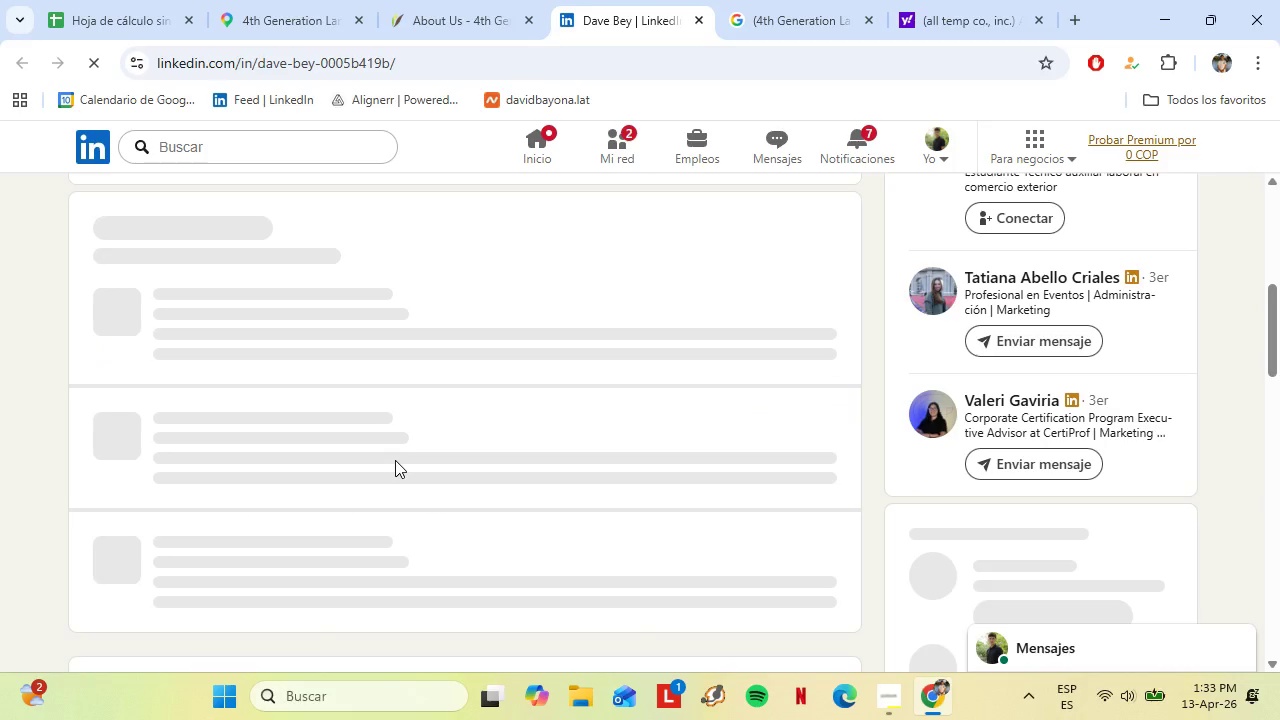 
scroll: coordinate [395, 460], scroll_direction: up, amount: 2.0
 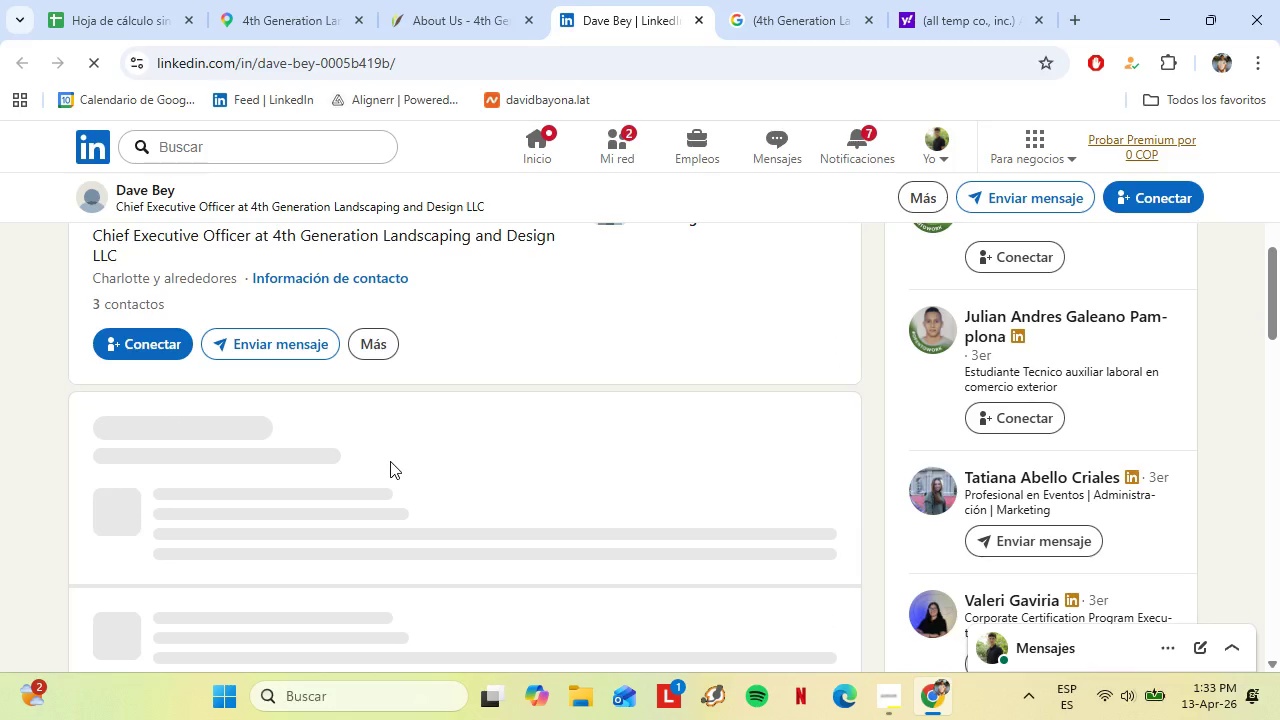 
scroll: coordinate [390, 461], scroll_direction: down, amount: 2.0
 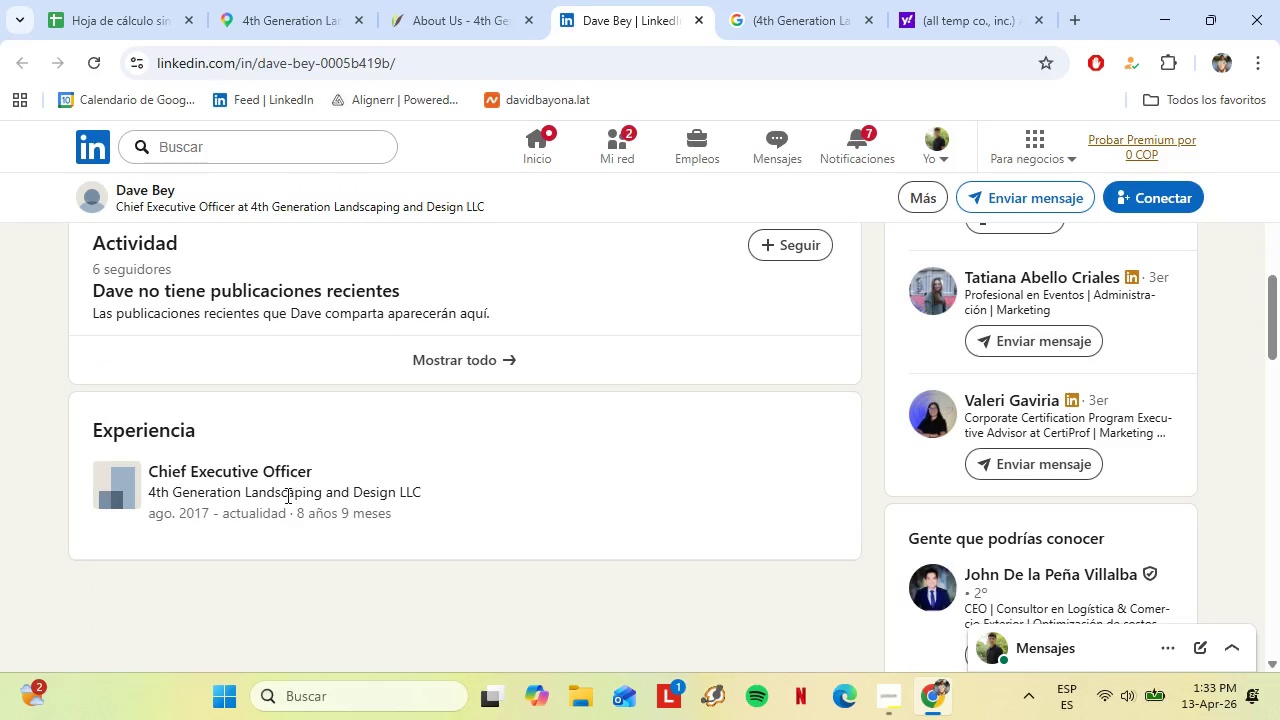 
left_click([270, 495])
 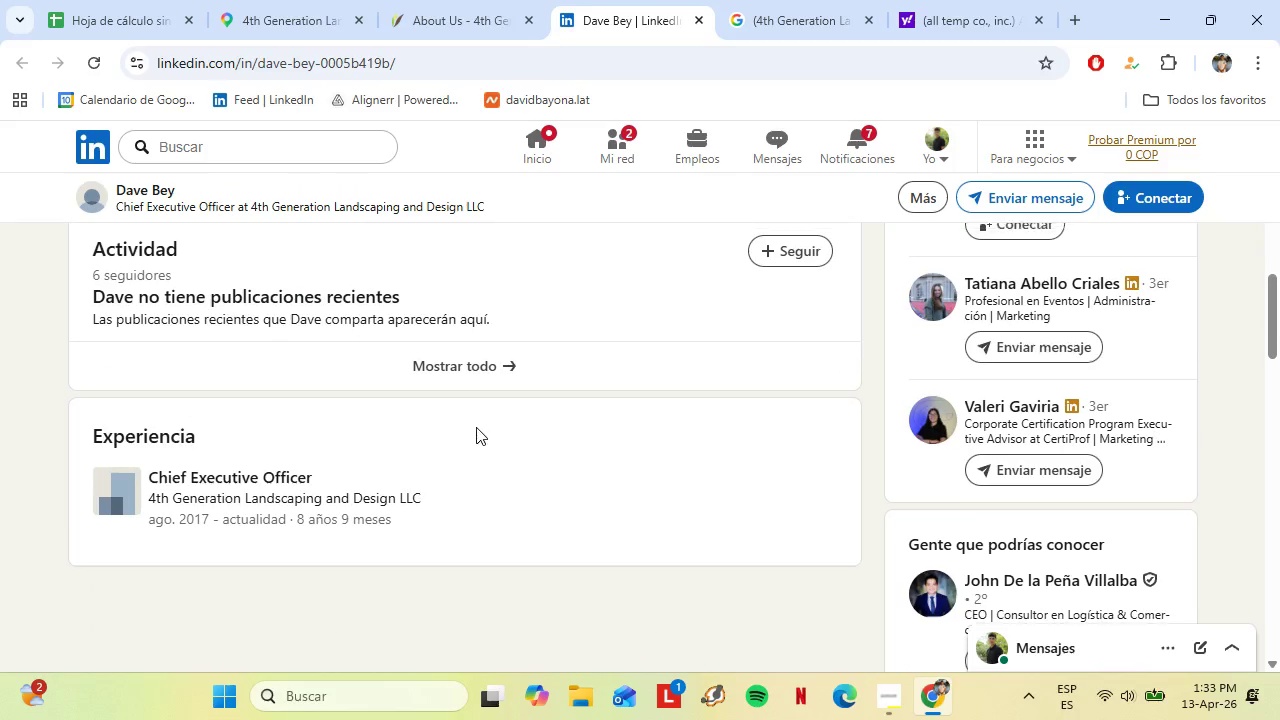 
scroll: coordinate [476, 427], scroll_direction: up, amount: 4.0
 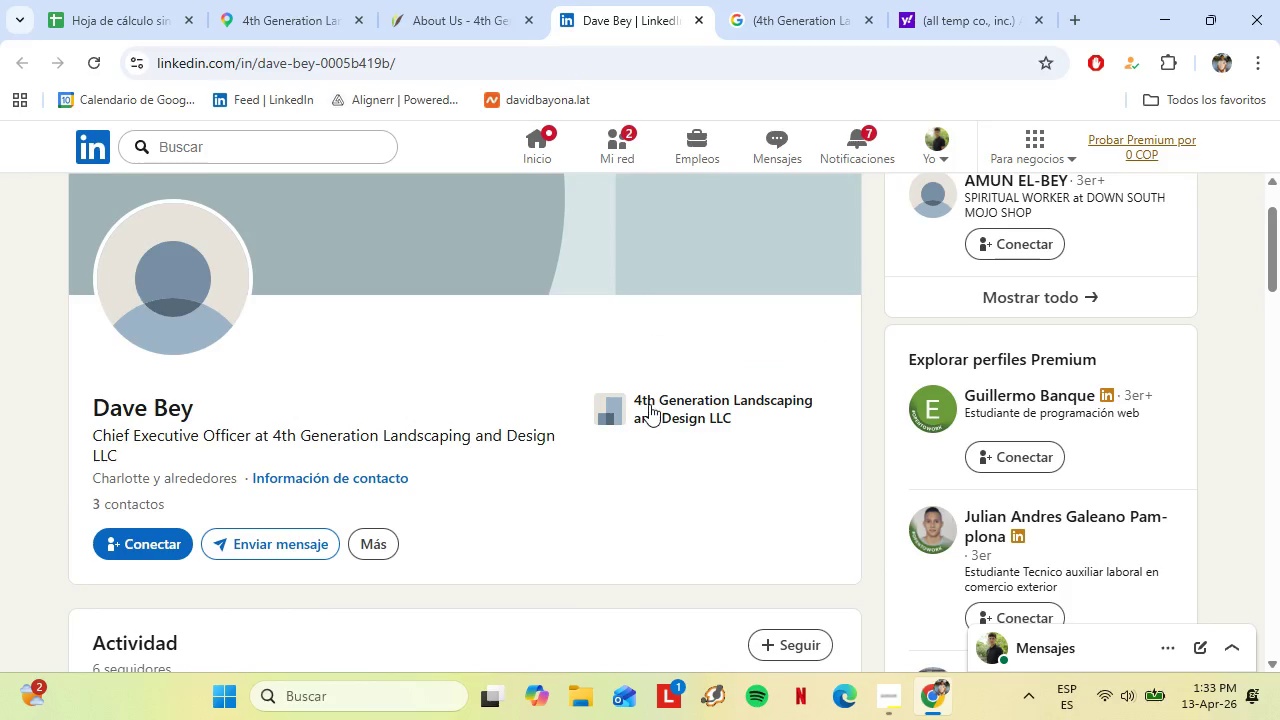 
left_click([649, 403])
 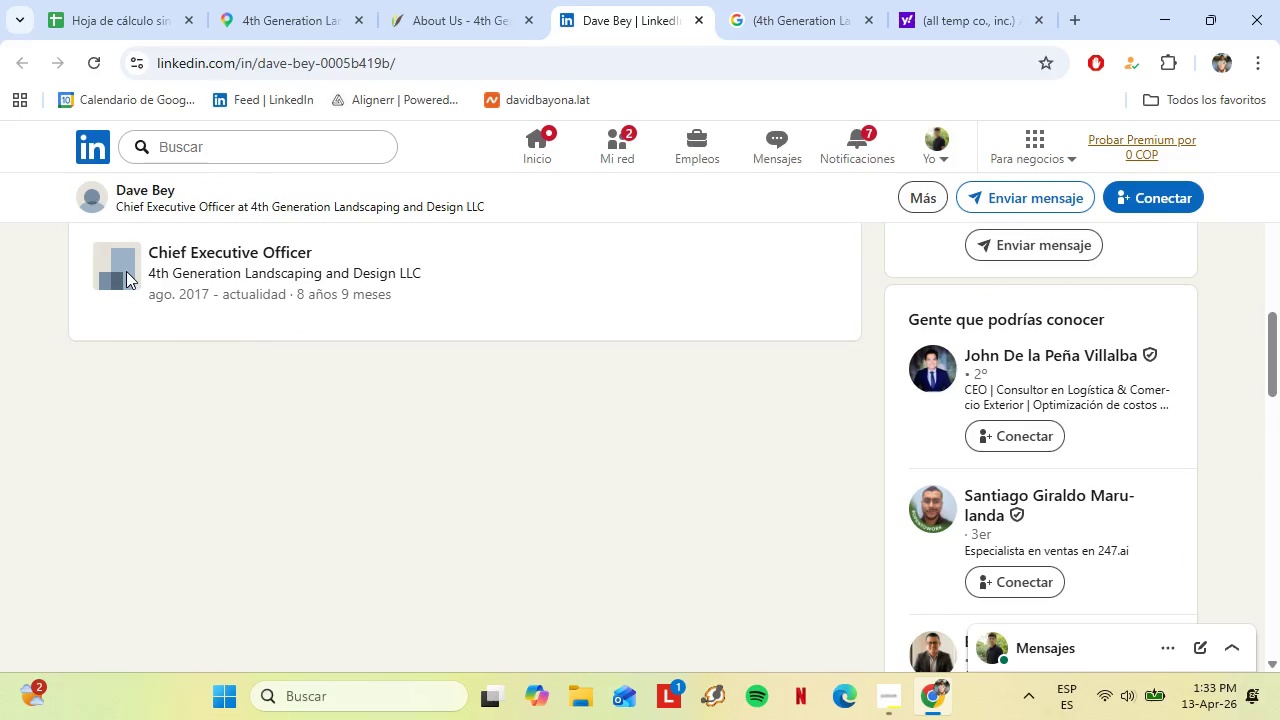 
double_click([178, 273])
 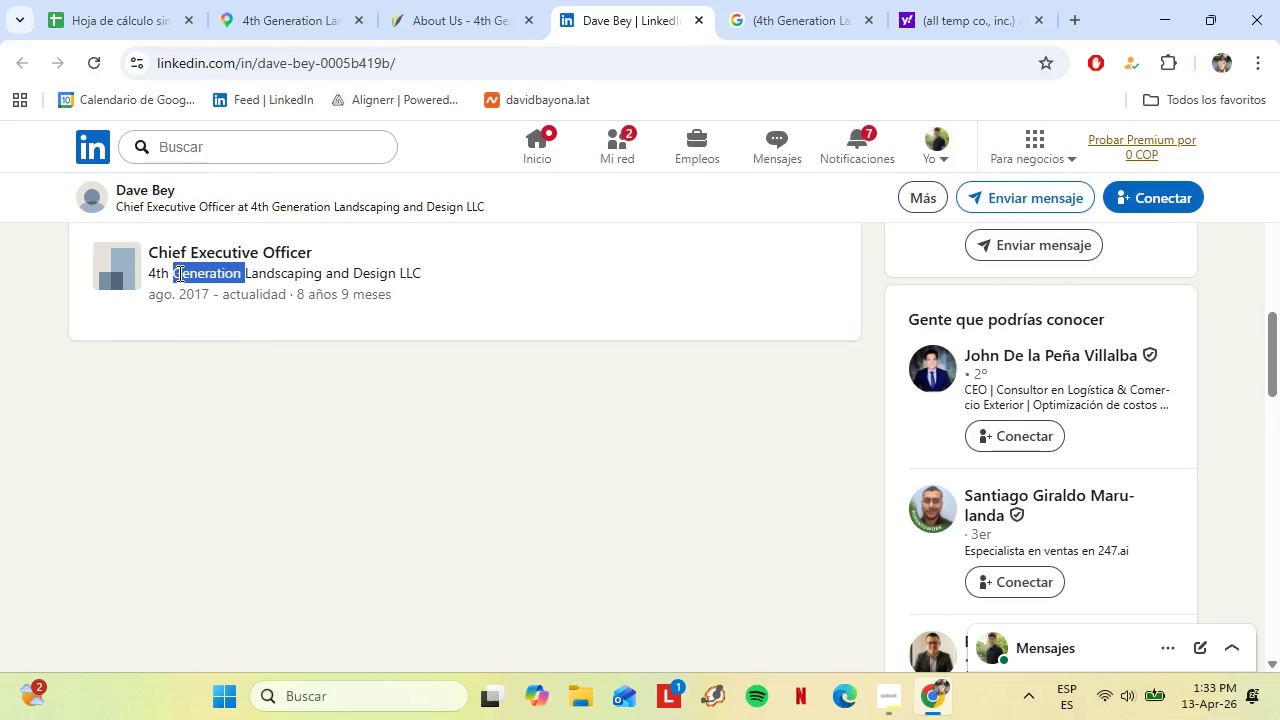 
triple_click([178, 273])
 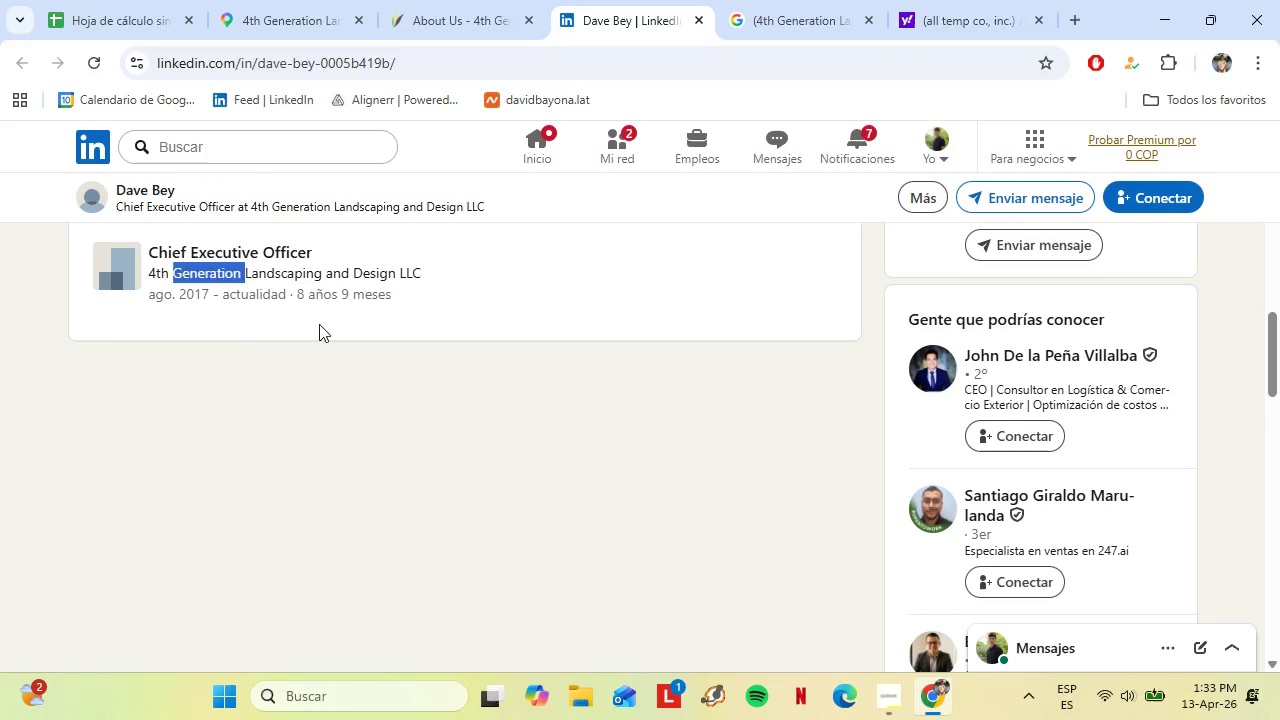 
left_click([319, 324])
 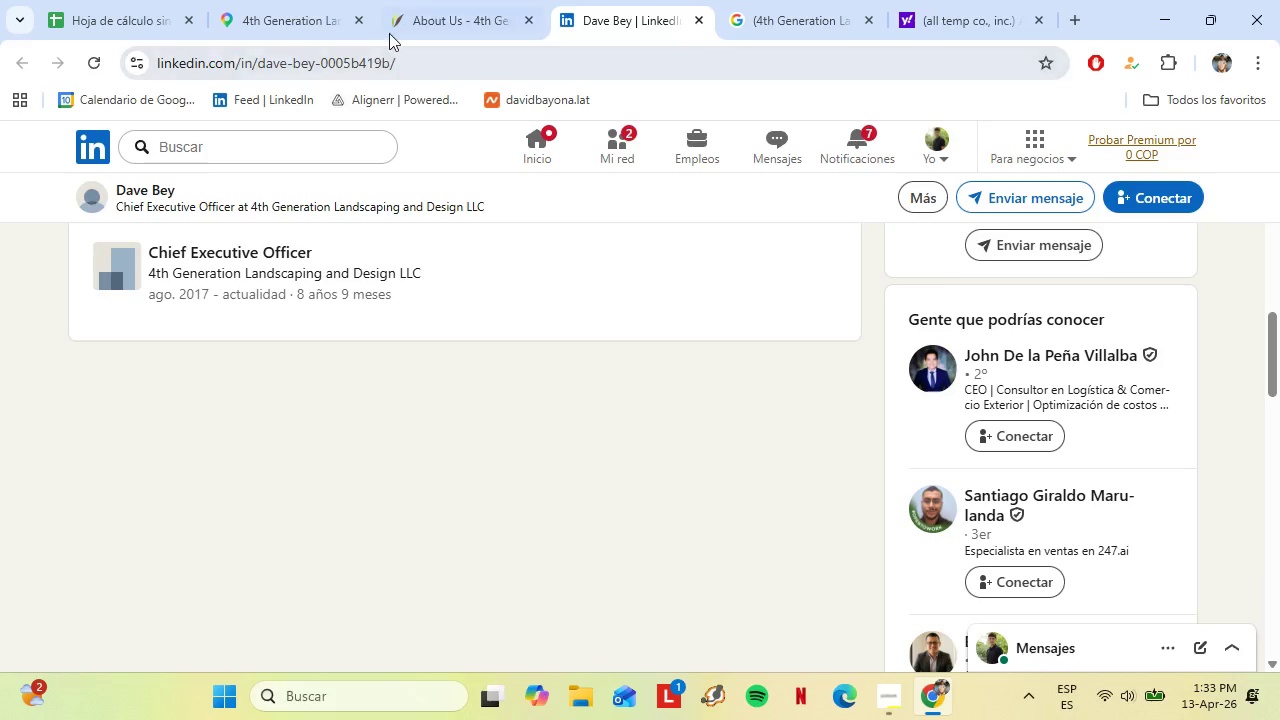 
left_click([399, 20])
 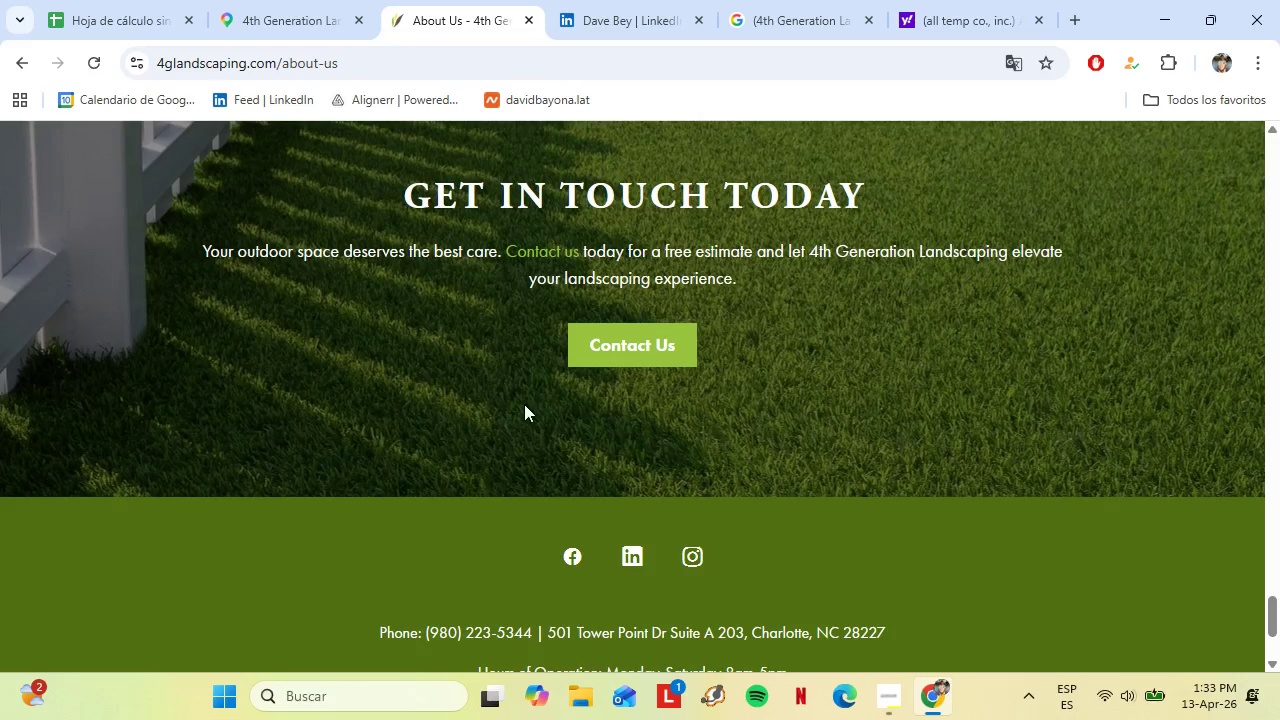 
scroll: coordinate [524, 404], scroll_direction: down, amount: 2.0
 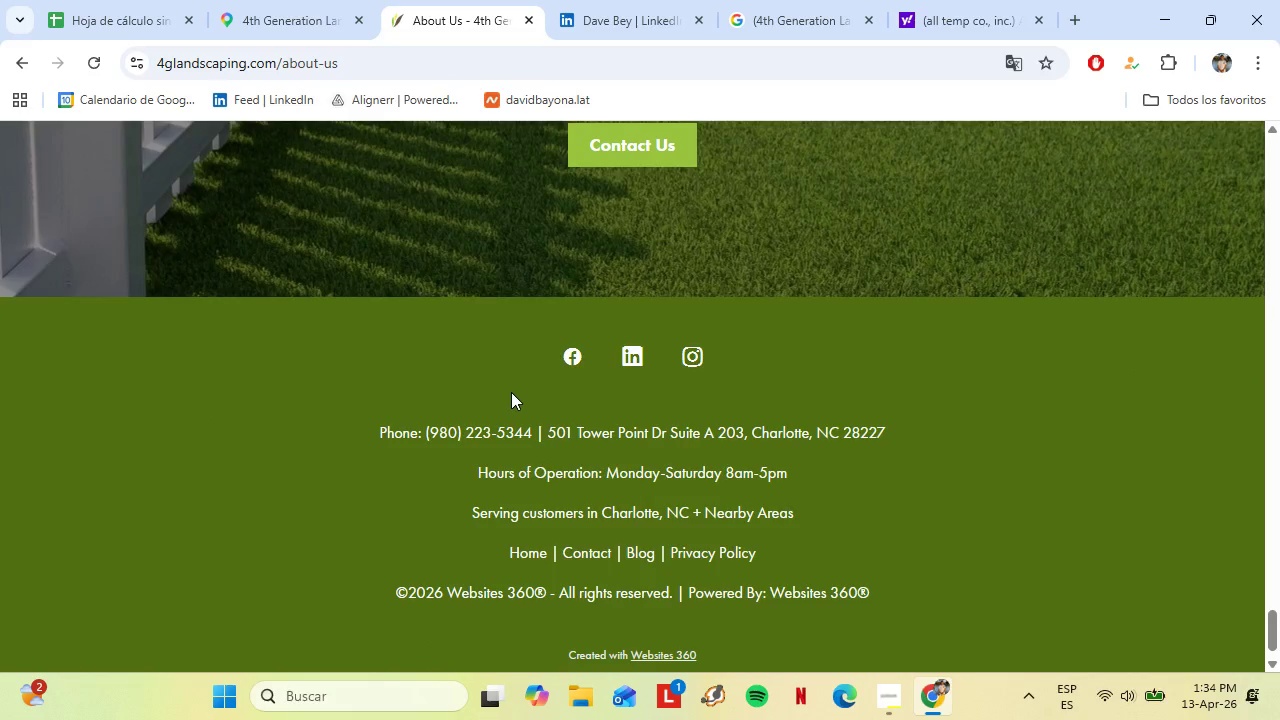 
scroll: coordinate [511, 392], scroll_direction: none, amount: 0.0
 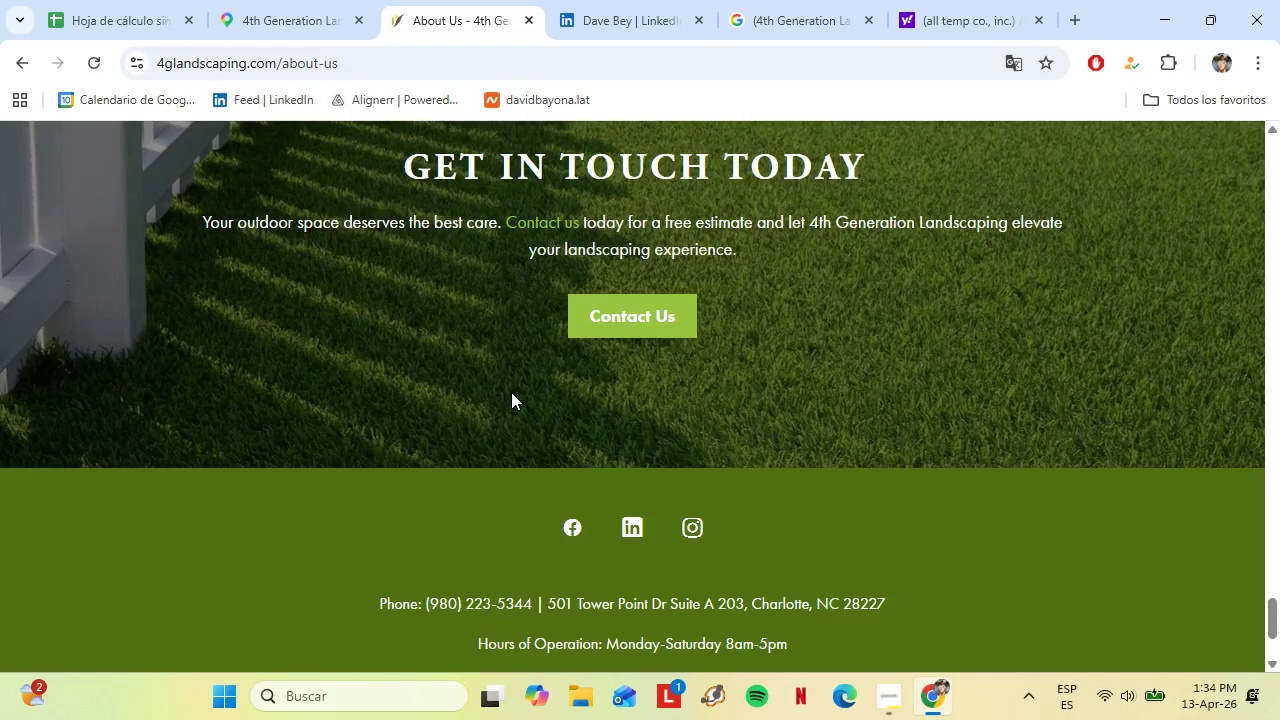 
scroll: coordinate [511, 392], scroll_direction: up, amount: 1.0
 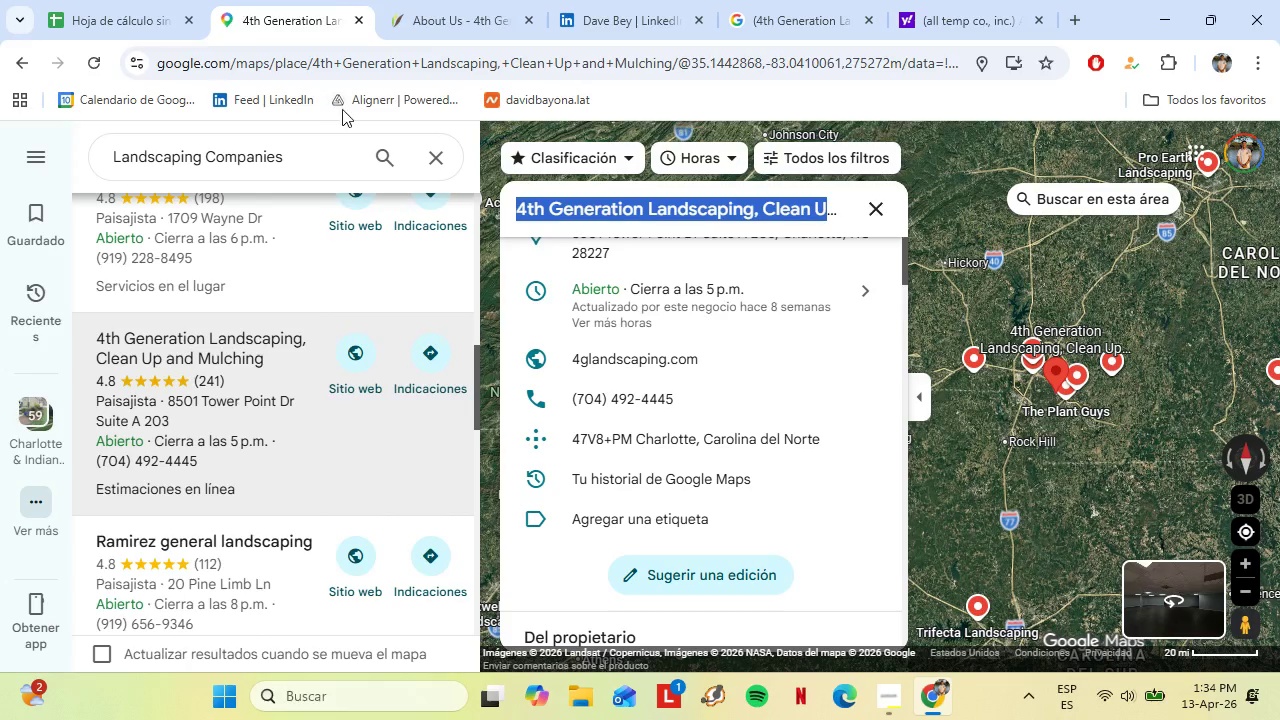 
scroll: coordinate [231, 318], scroll_direction: down, amount: 3.0
 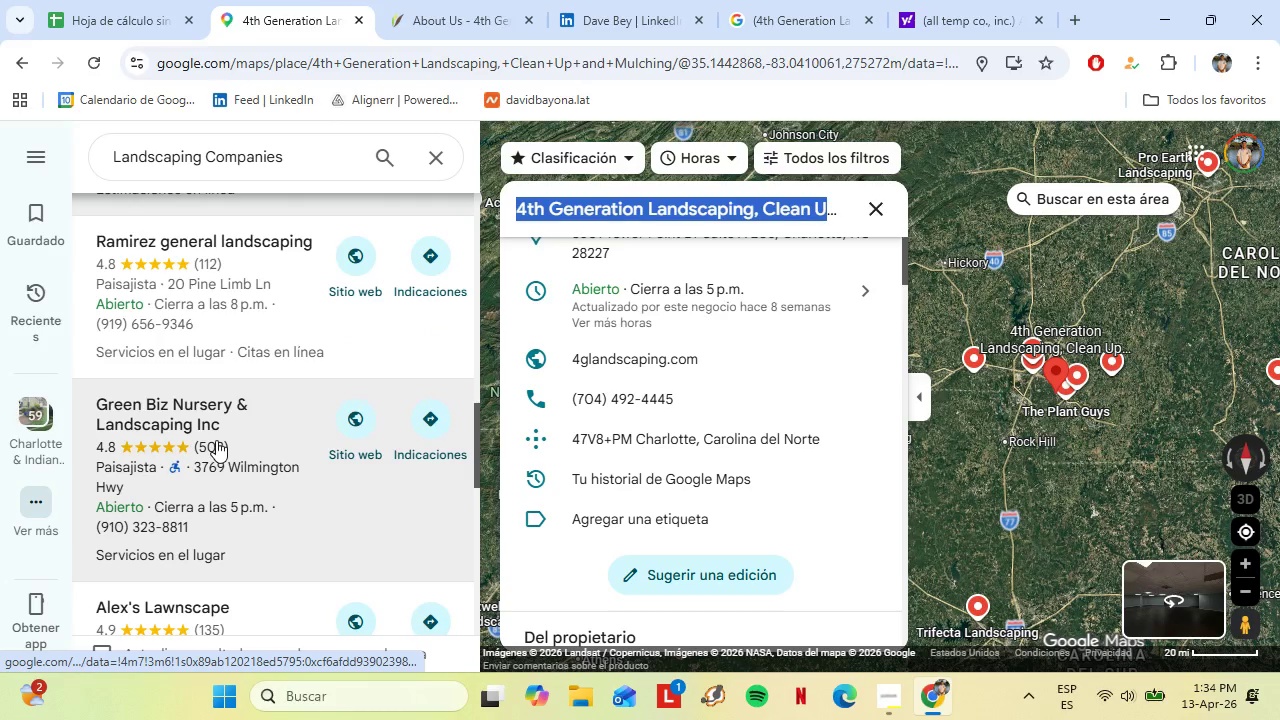 
left_click([215, 447])
 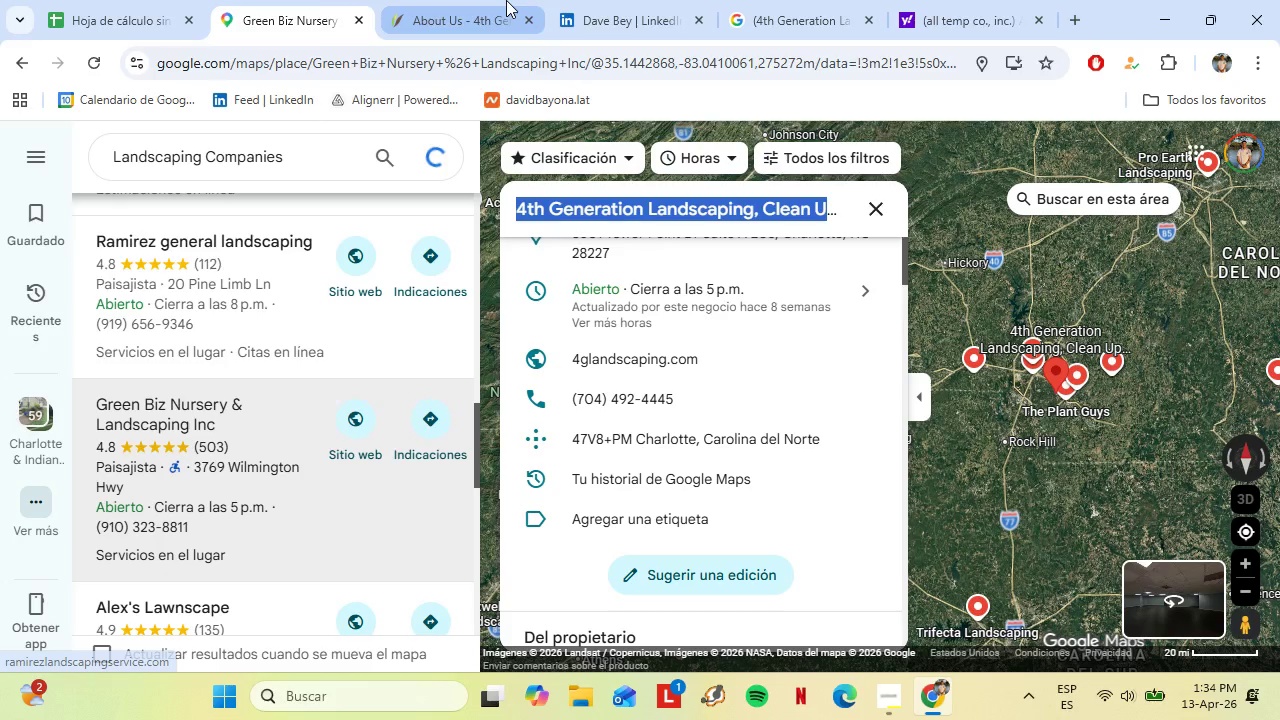 
left_click([533, 25])
 